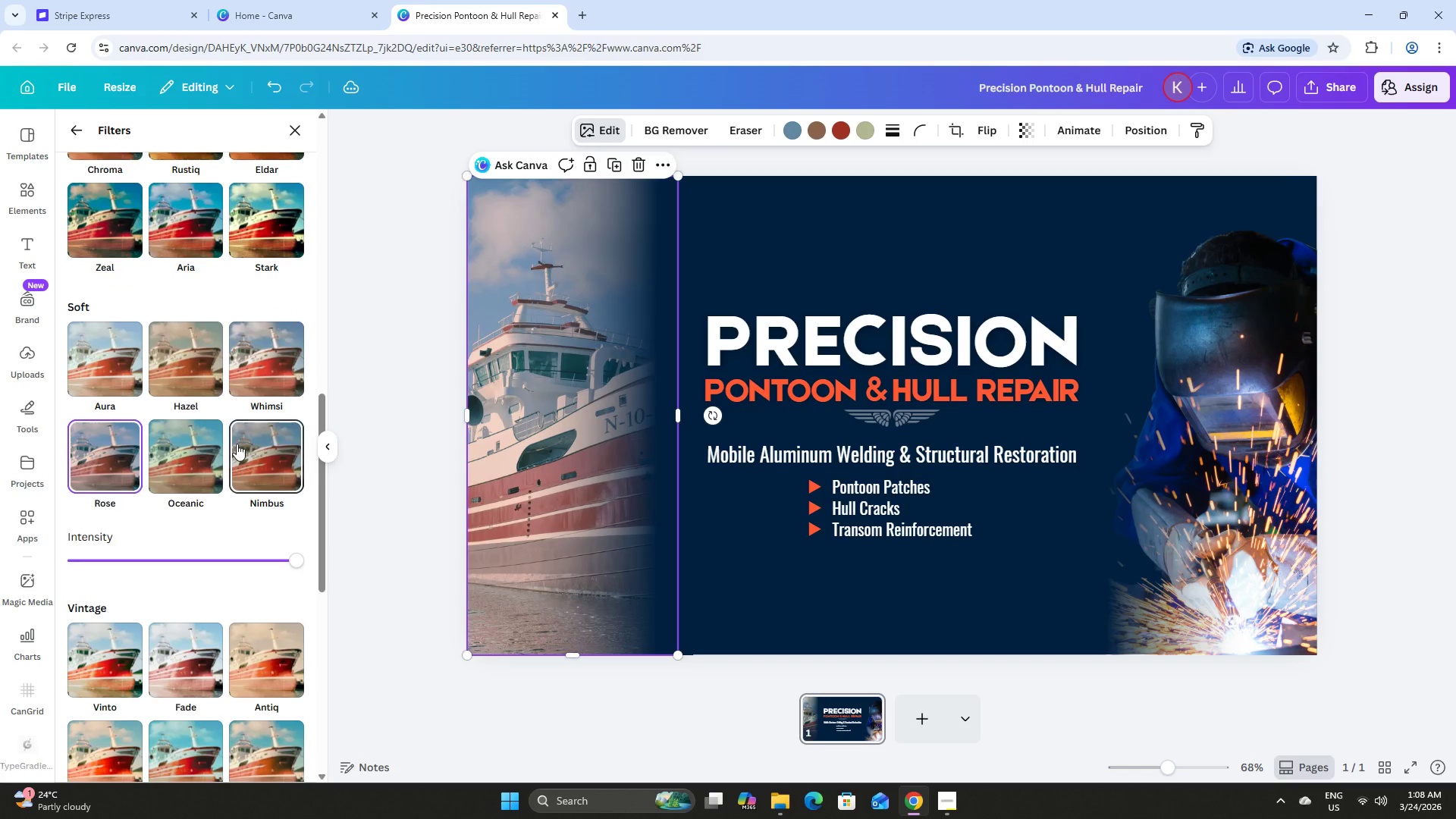 
left_click([237, 444])
 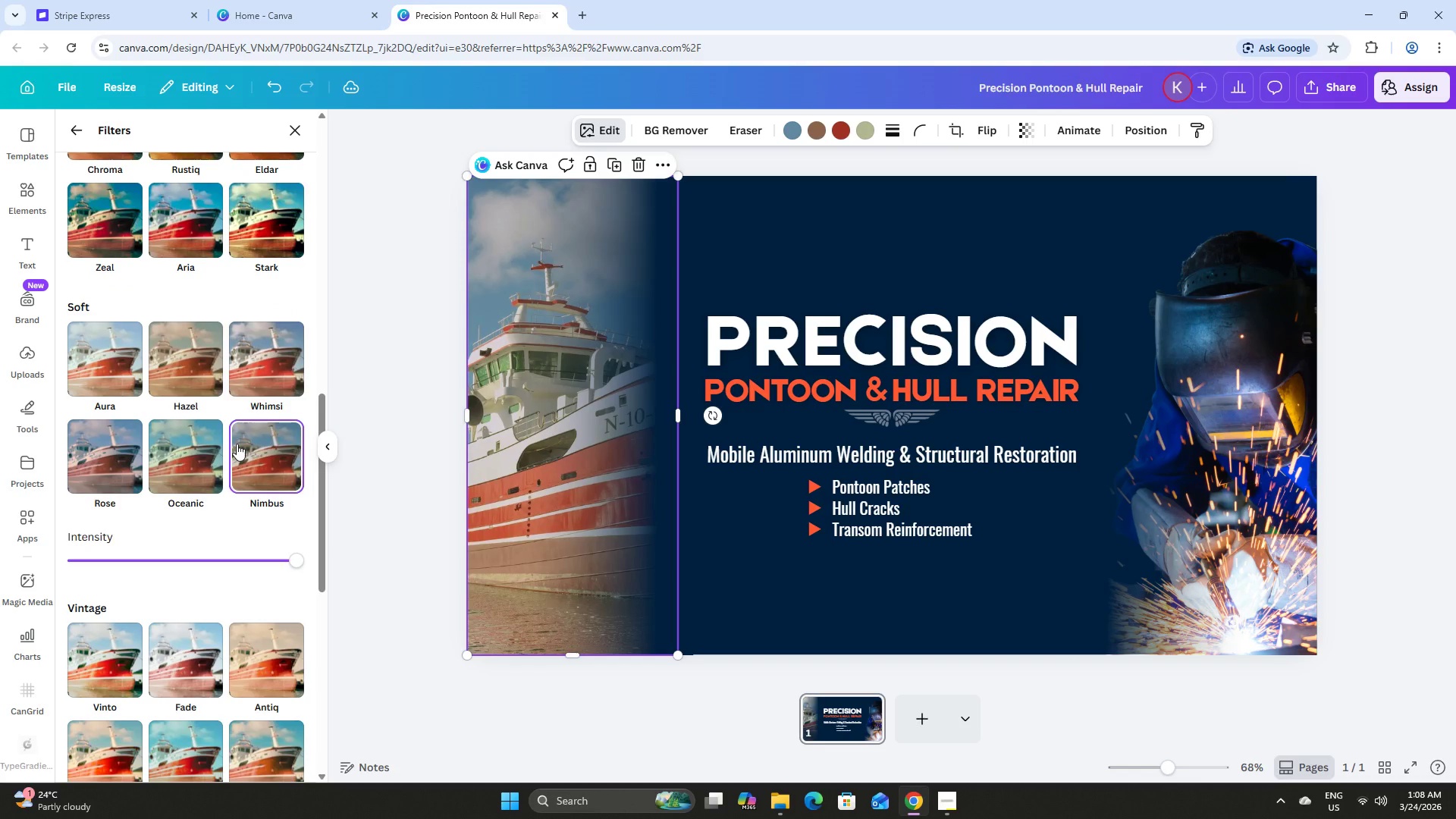 
scroll: coordinate [237, 444], scroll_direction: down, amount: 3.0
 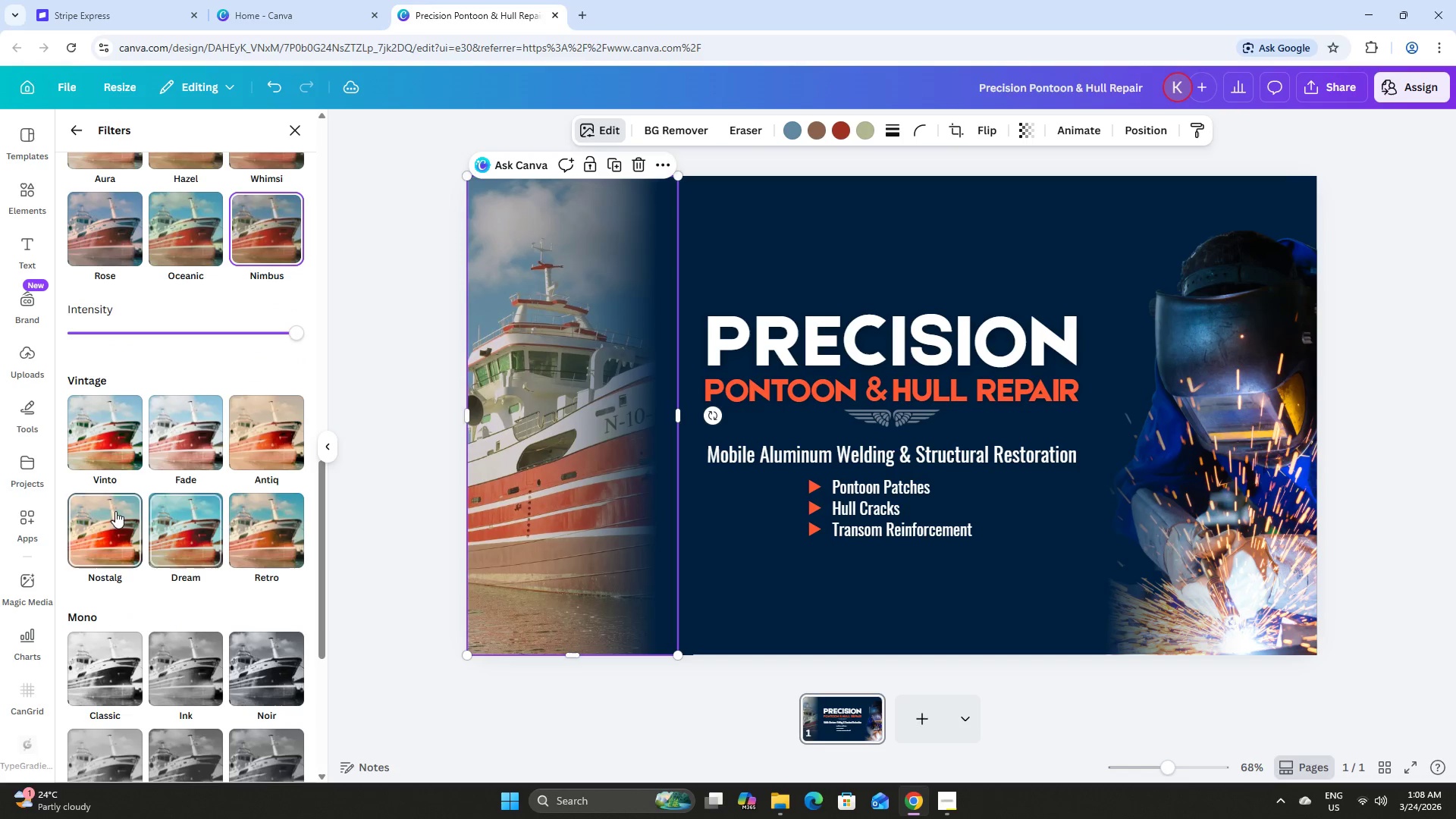 
left_click([193, 526])
 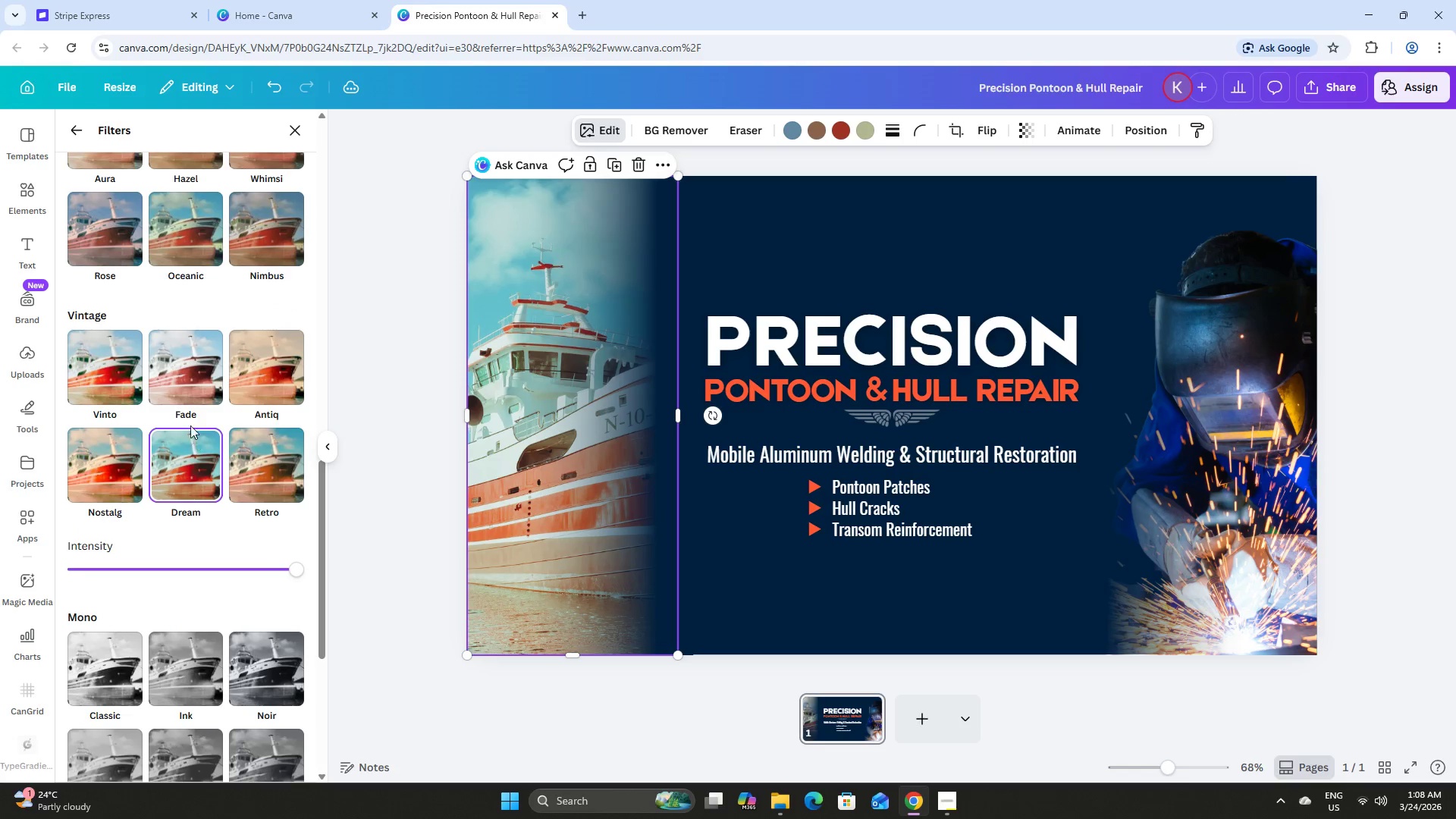 
scroll: coordinate [221, 441], scroll_direction: down, amount: 7.0
 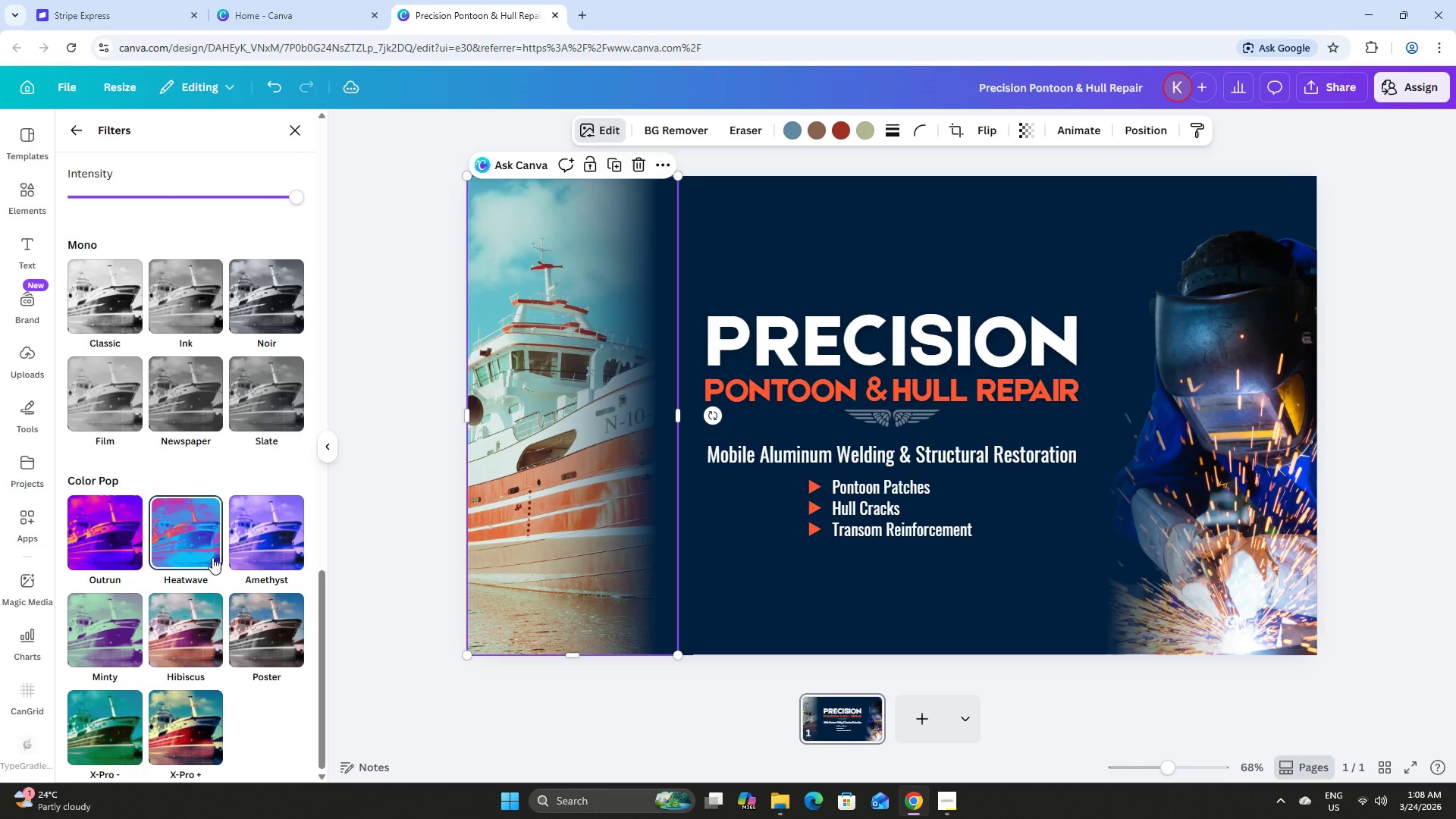 
left_click([195, 522])
 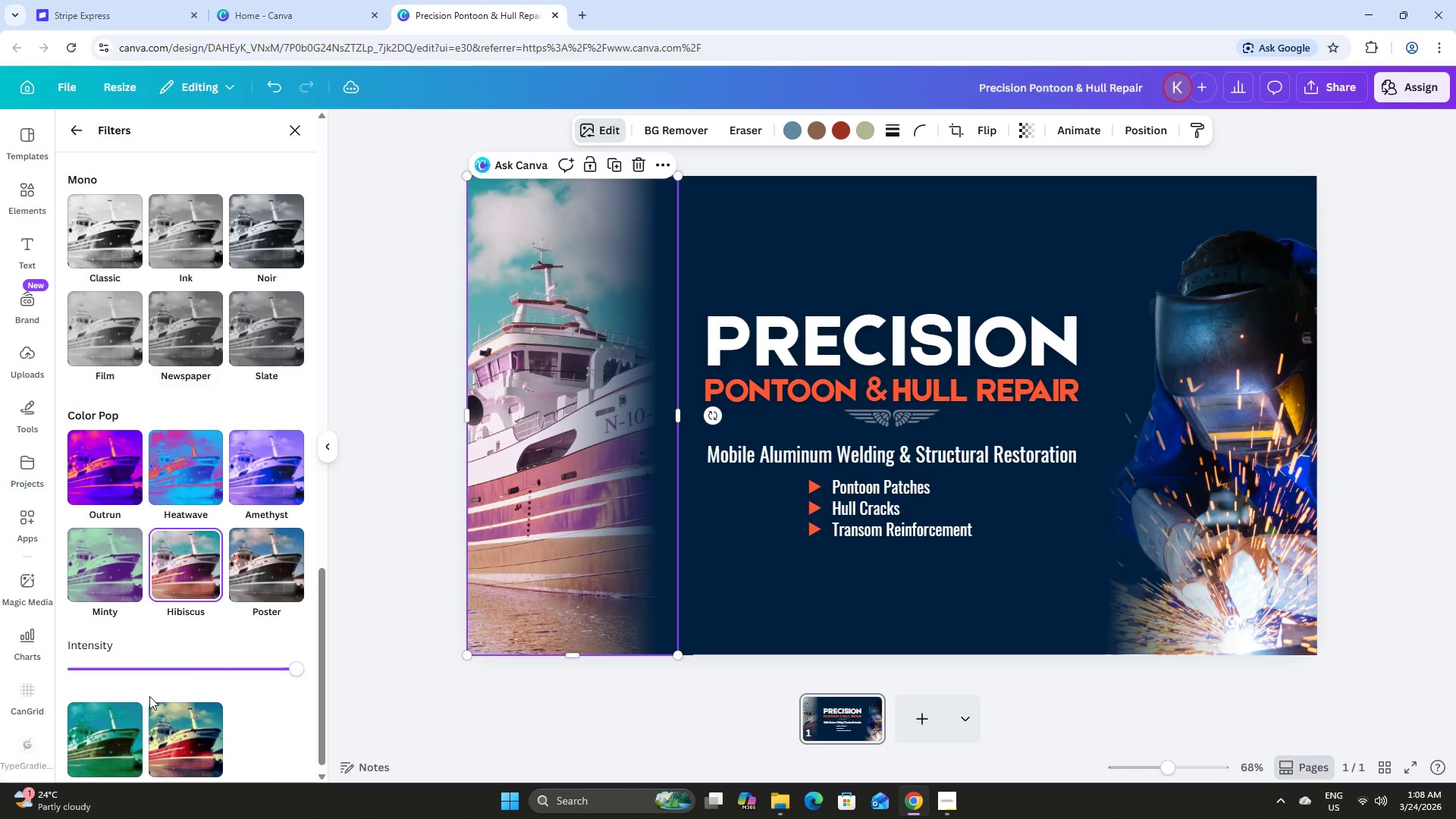 
left_click_drag(start_coordinate=[180, 726], to_coordinate=[184, 729])
 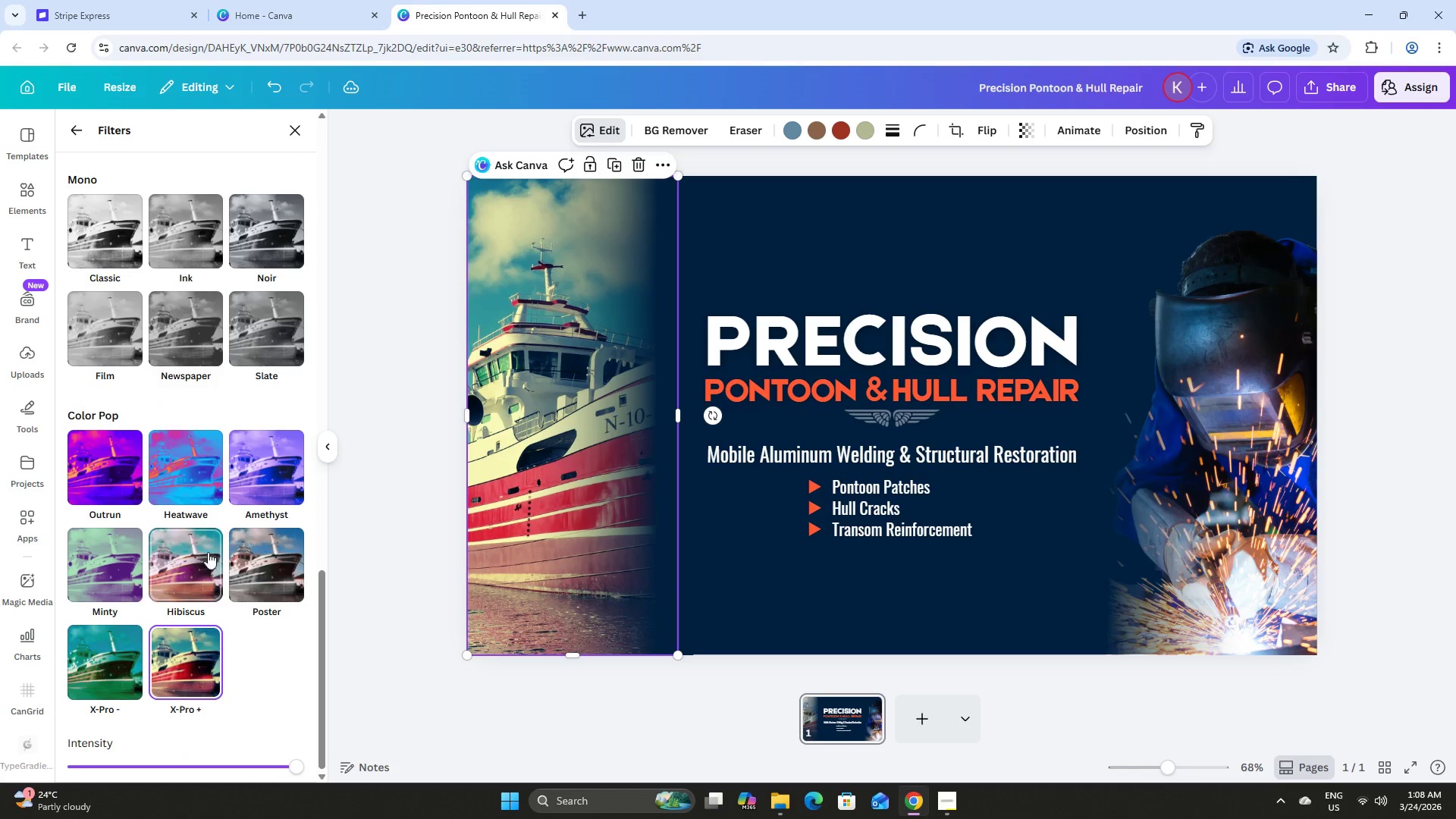 
scroll: coordinate [213, 498], scroll_direction: up, amount: 14.0
 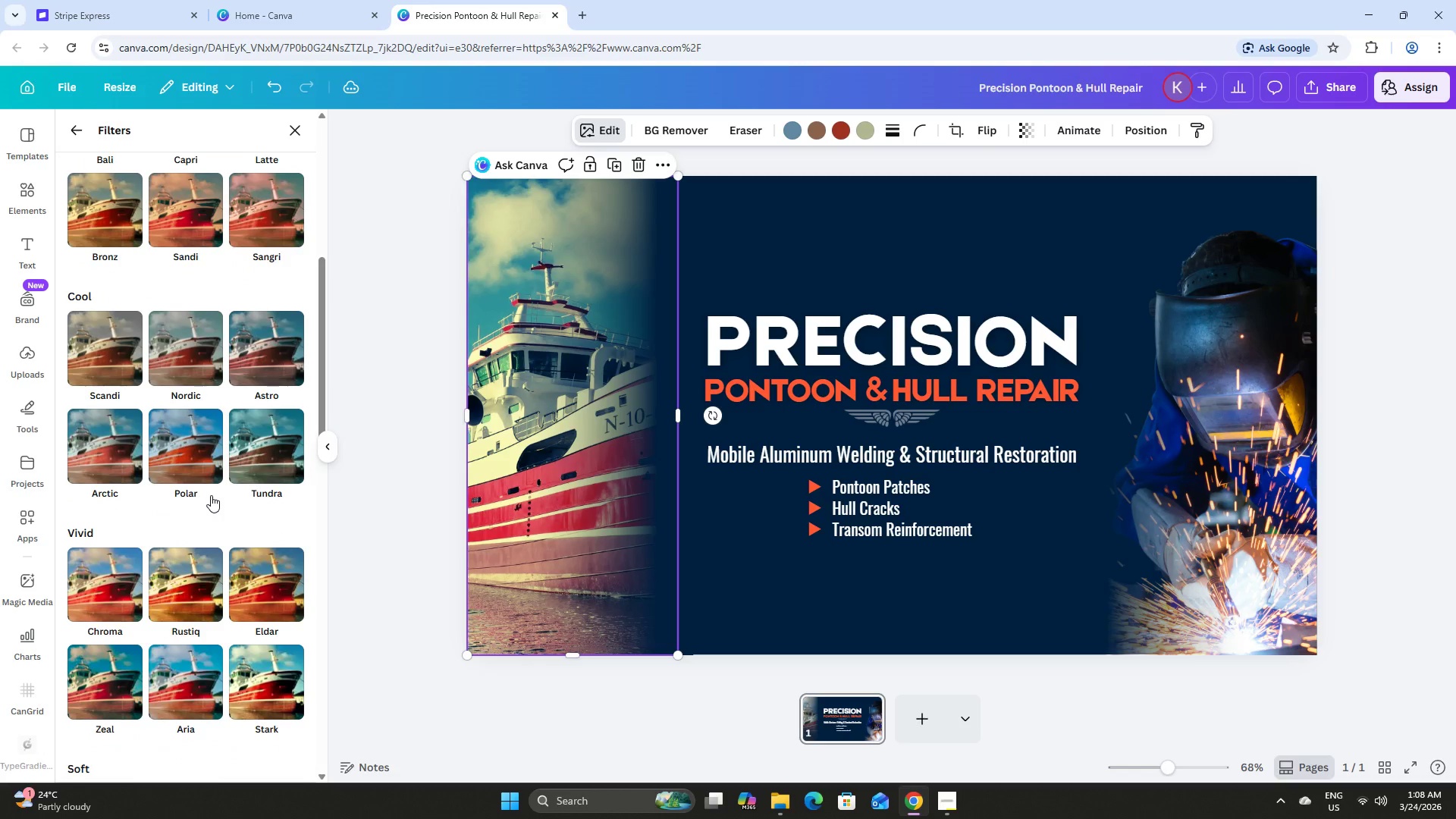 
scroll: coordinate [211, 495], scroll_direction: down, amount: 4.0
 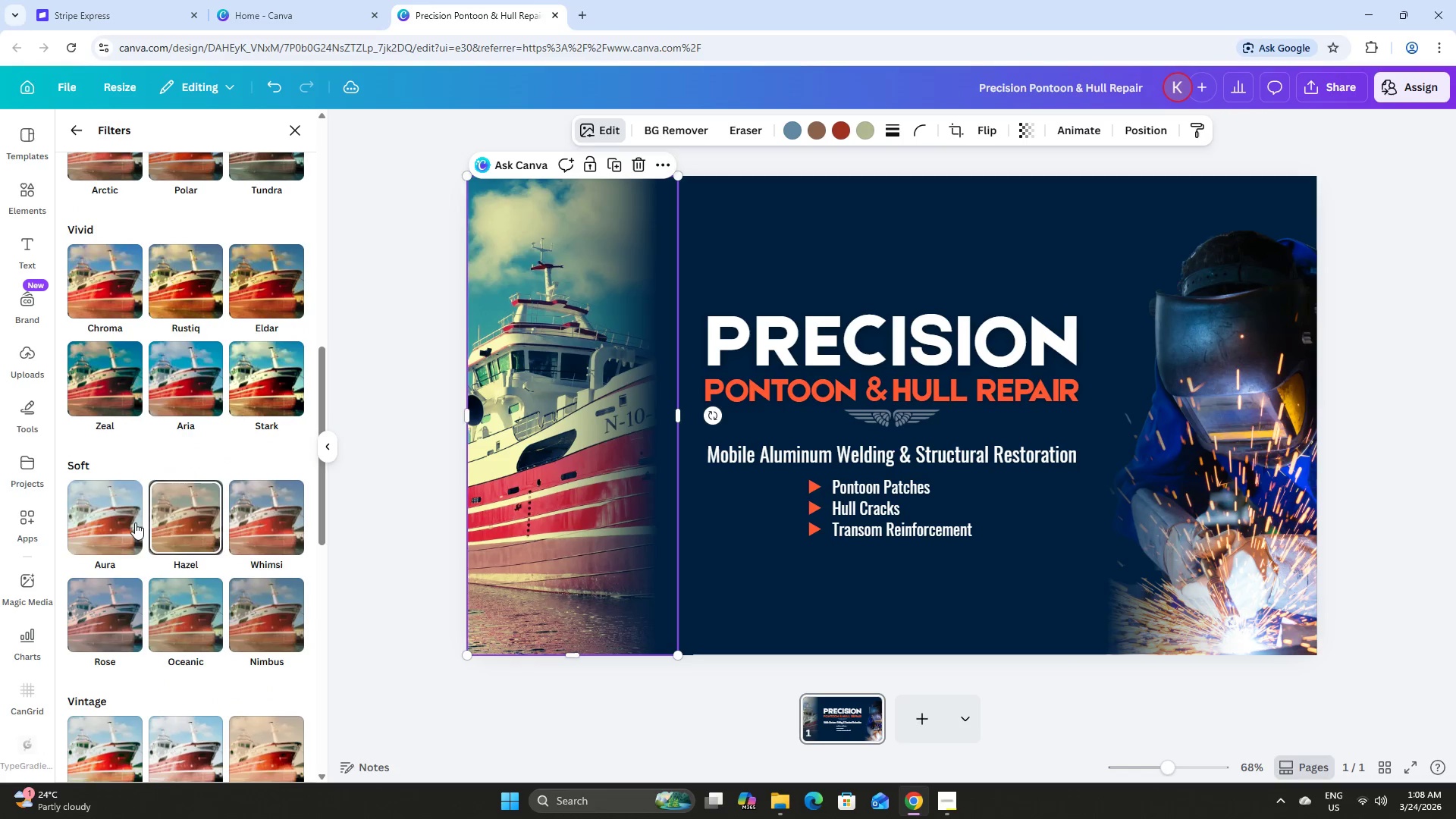 
left_click([116, 476])
 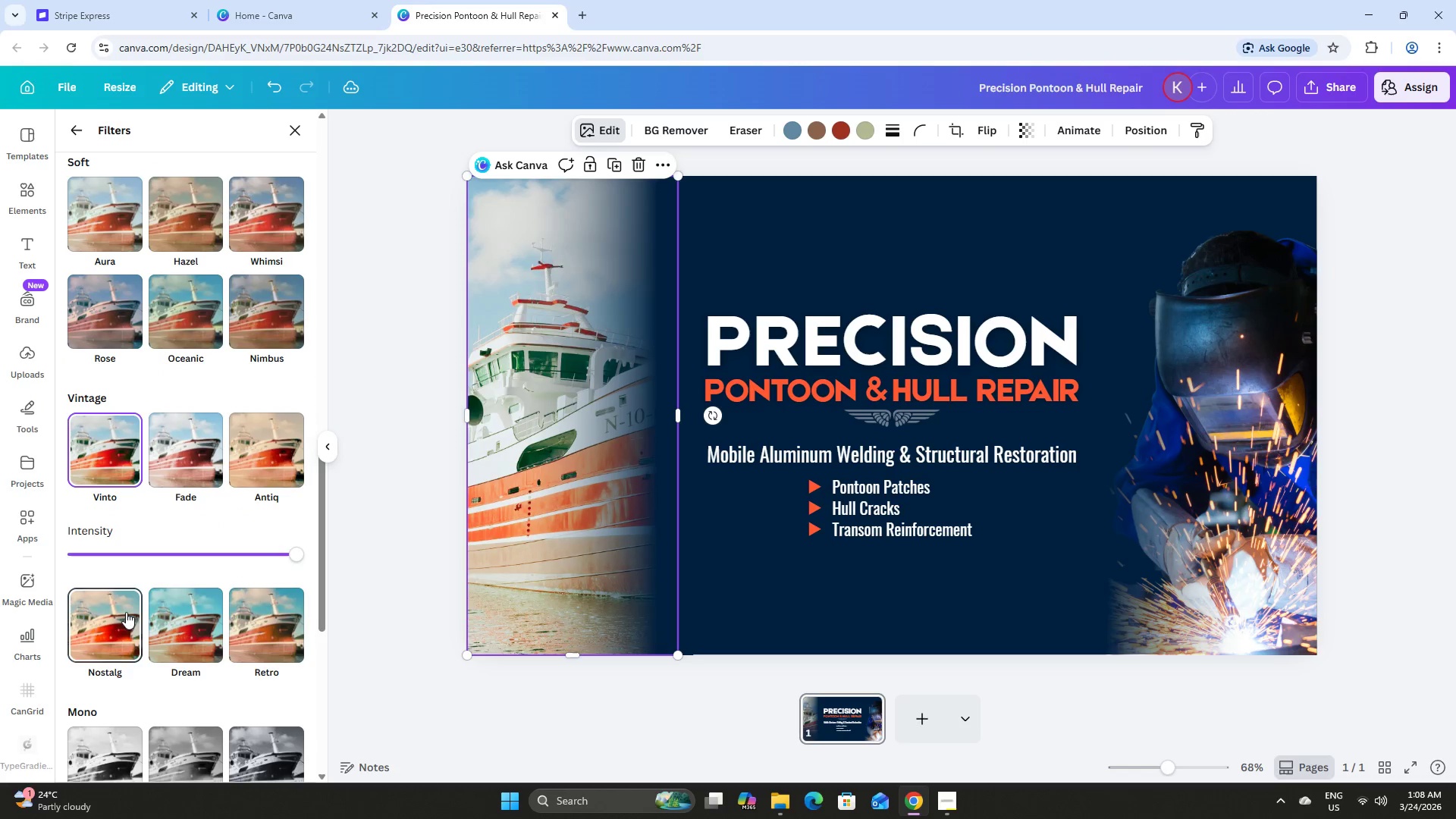 
scroll: coordinate [160, 521], scroll_direction: down, amount: 4.0
 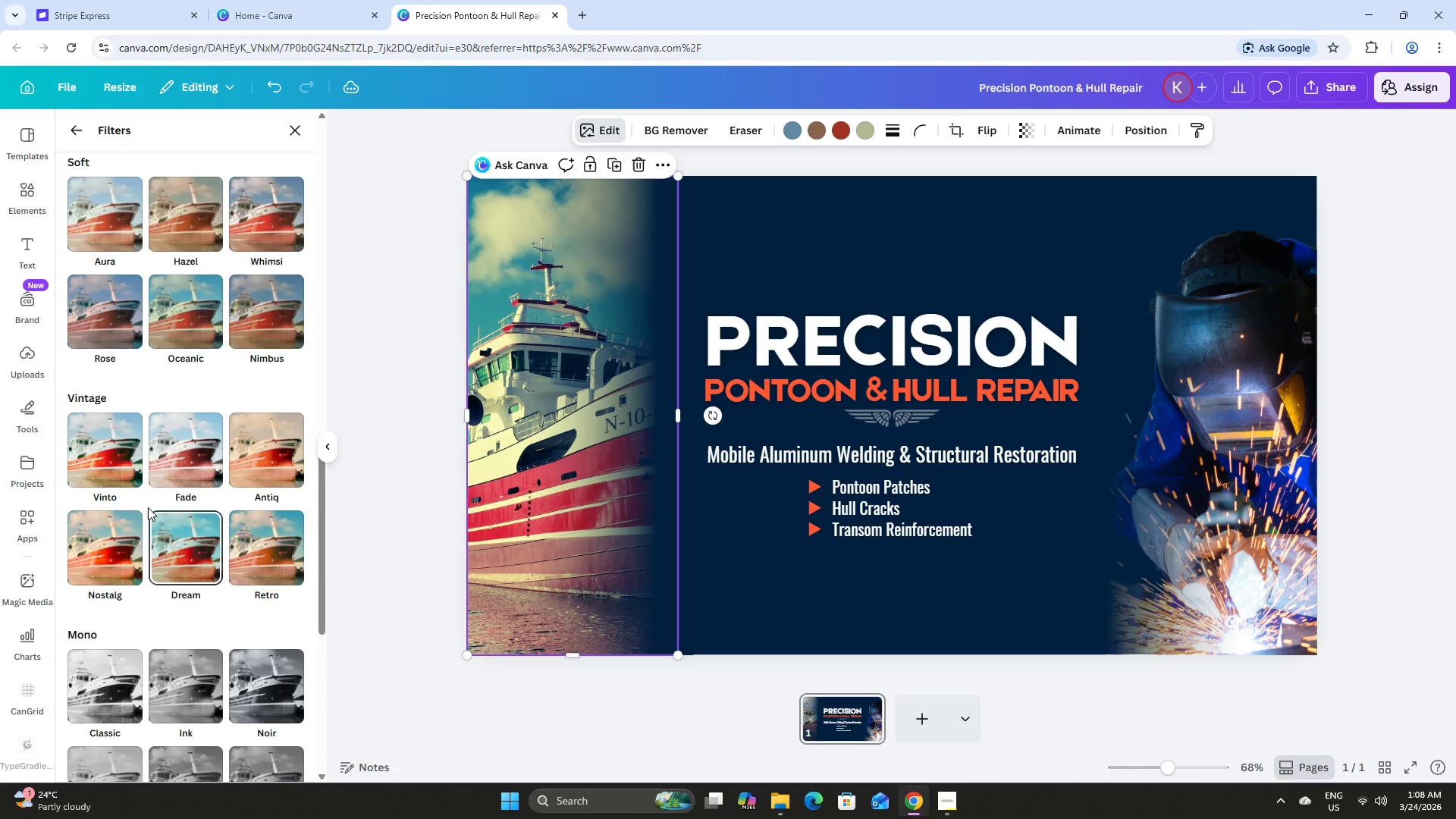 
left_click([112, 632])
 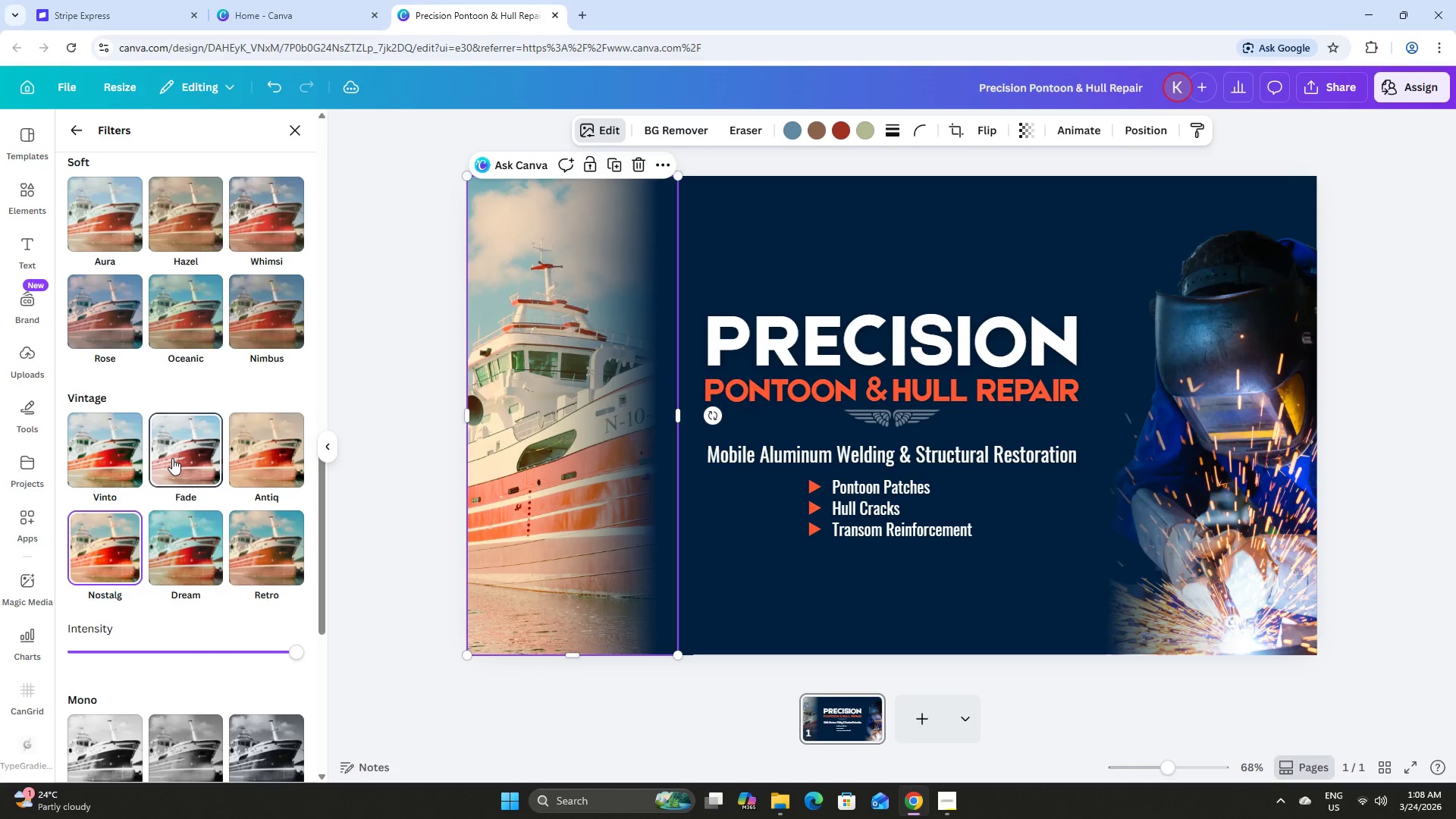 
left_click([172, 458])
 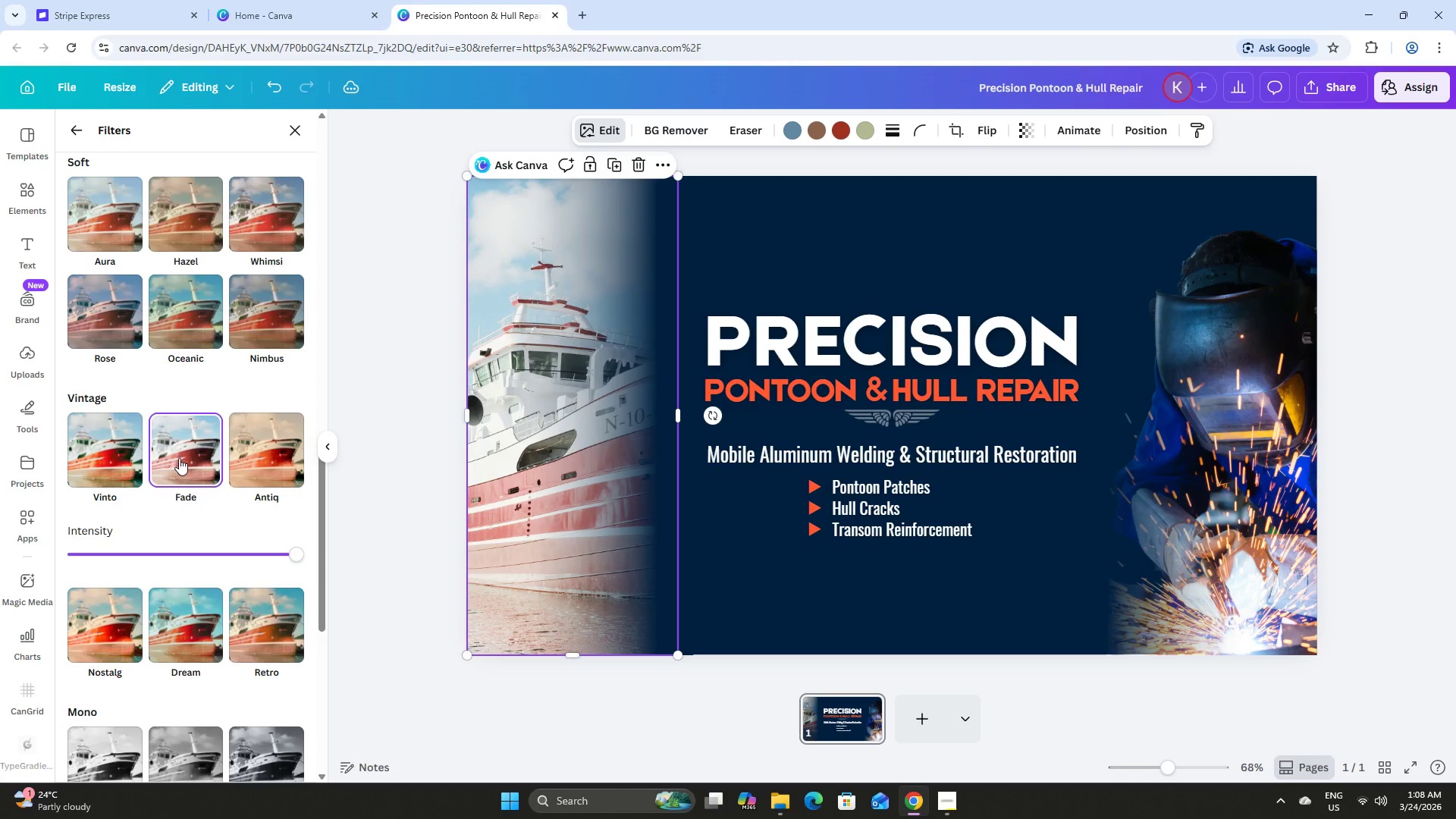 
scroll: coordinate [193, 460], scroll_direction: up, amount: 5.0
 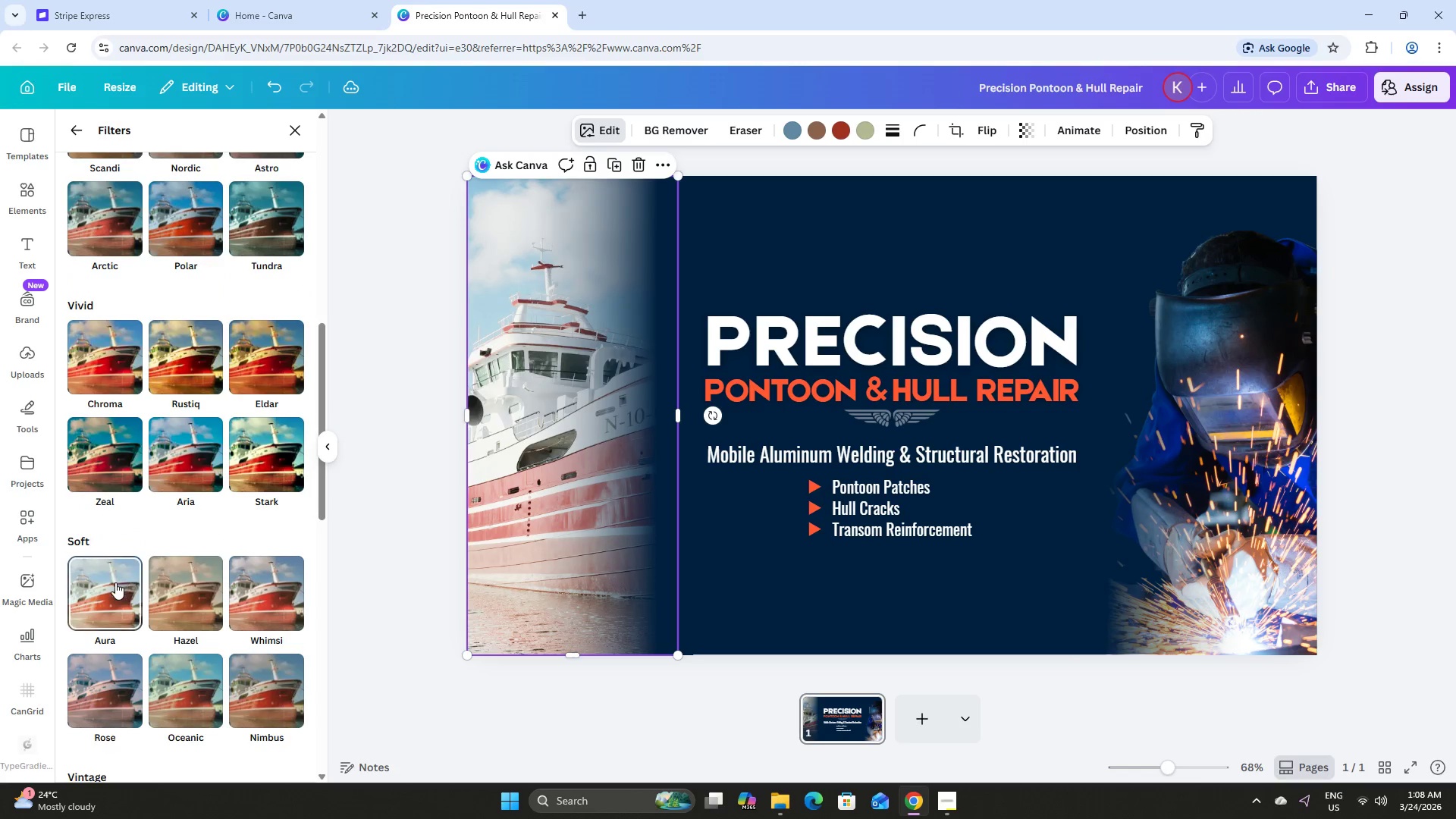 
left_click([113, 585])
 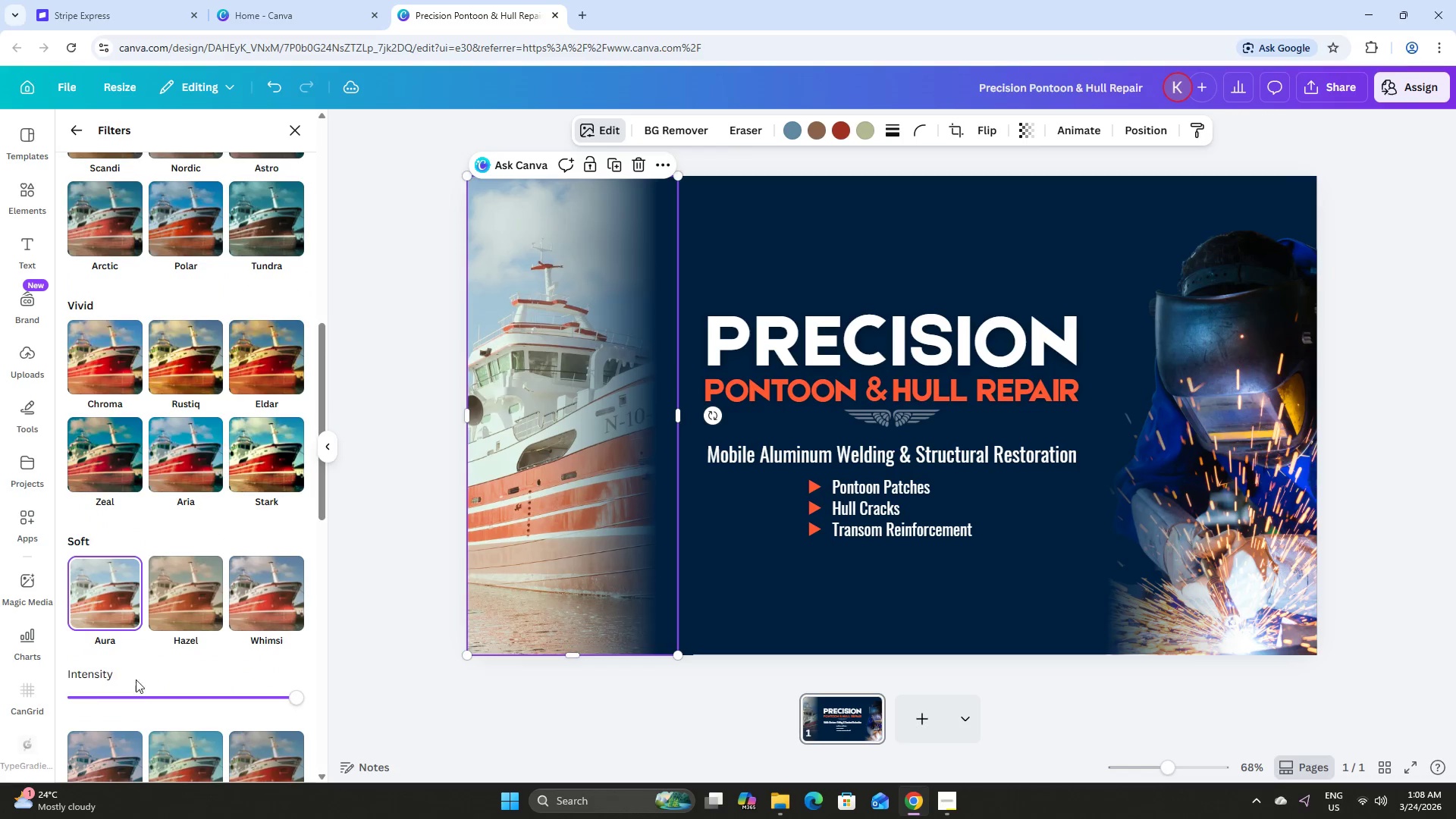 
left_click([119, 619])
 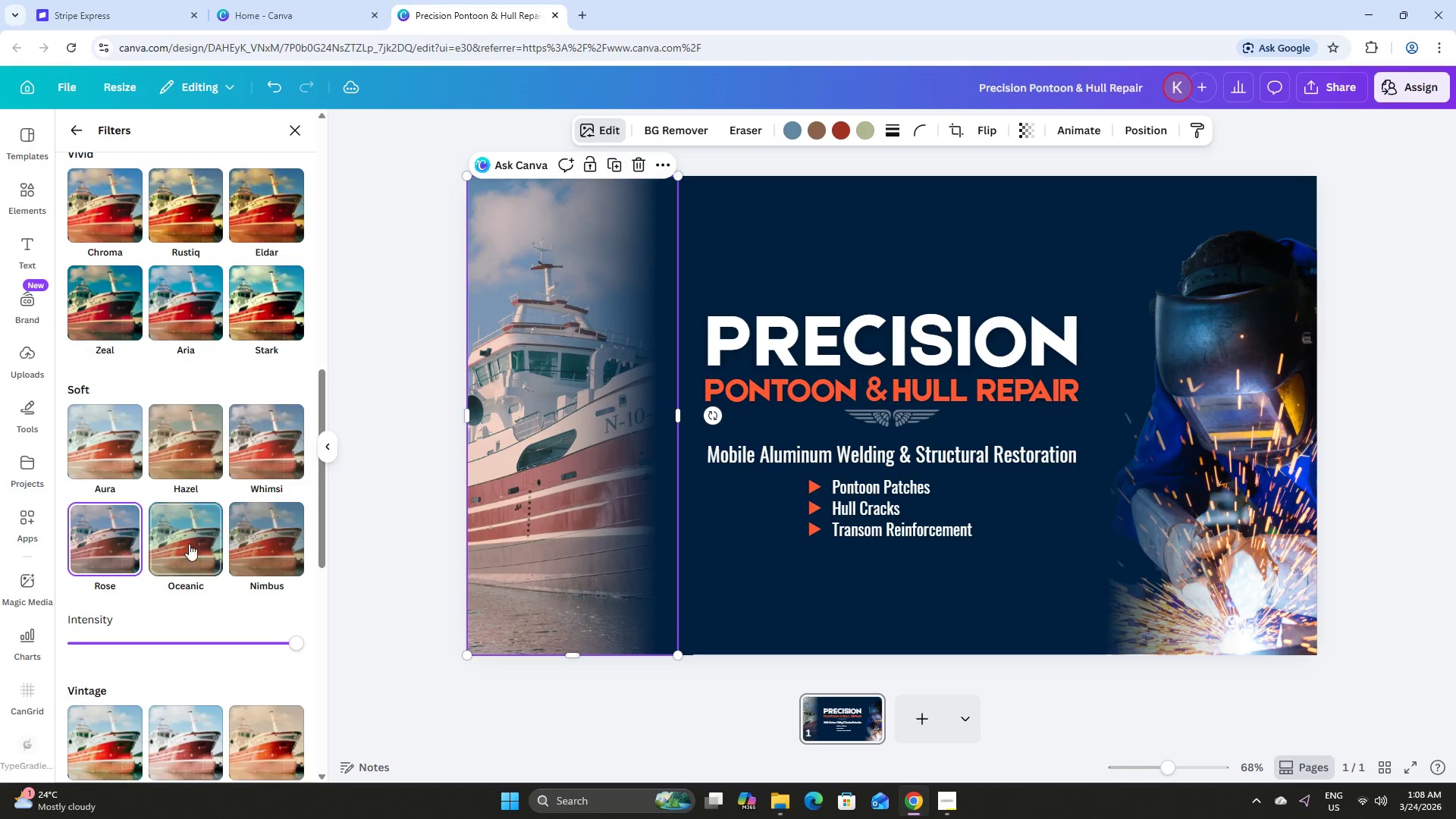 
scroll: coordinate [149, 632], scroll_direction: down, amount: 2.0
 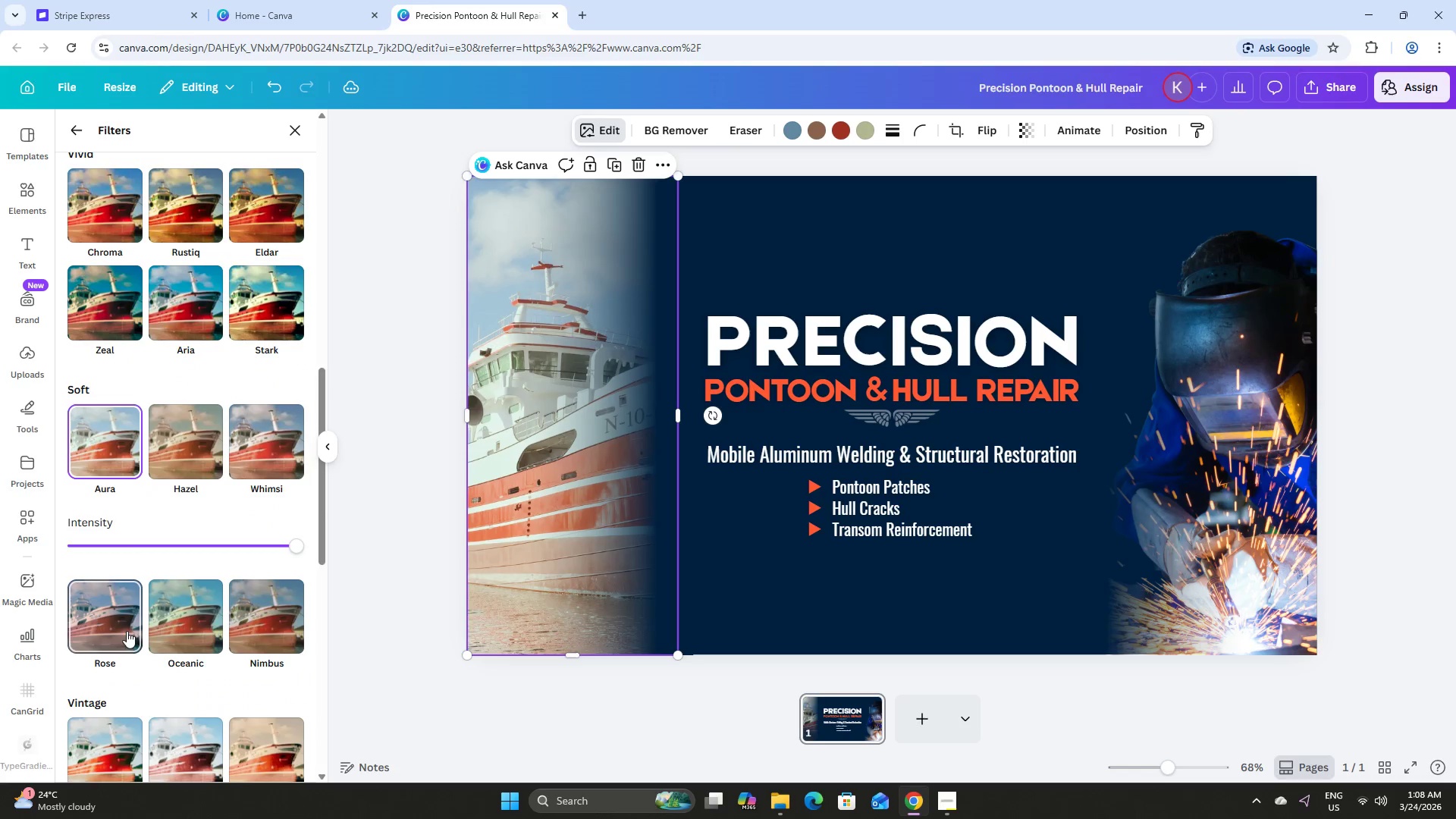 
scroll: coordinate [192, 538], scroll_direction: up, amount: 2.0
 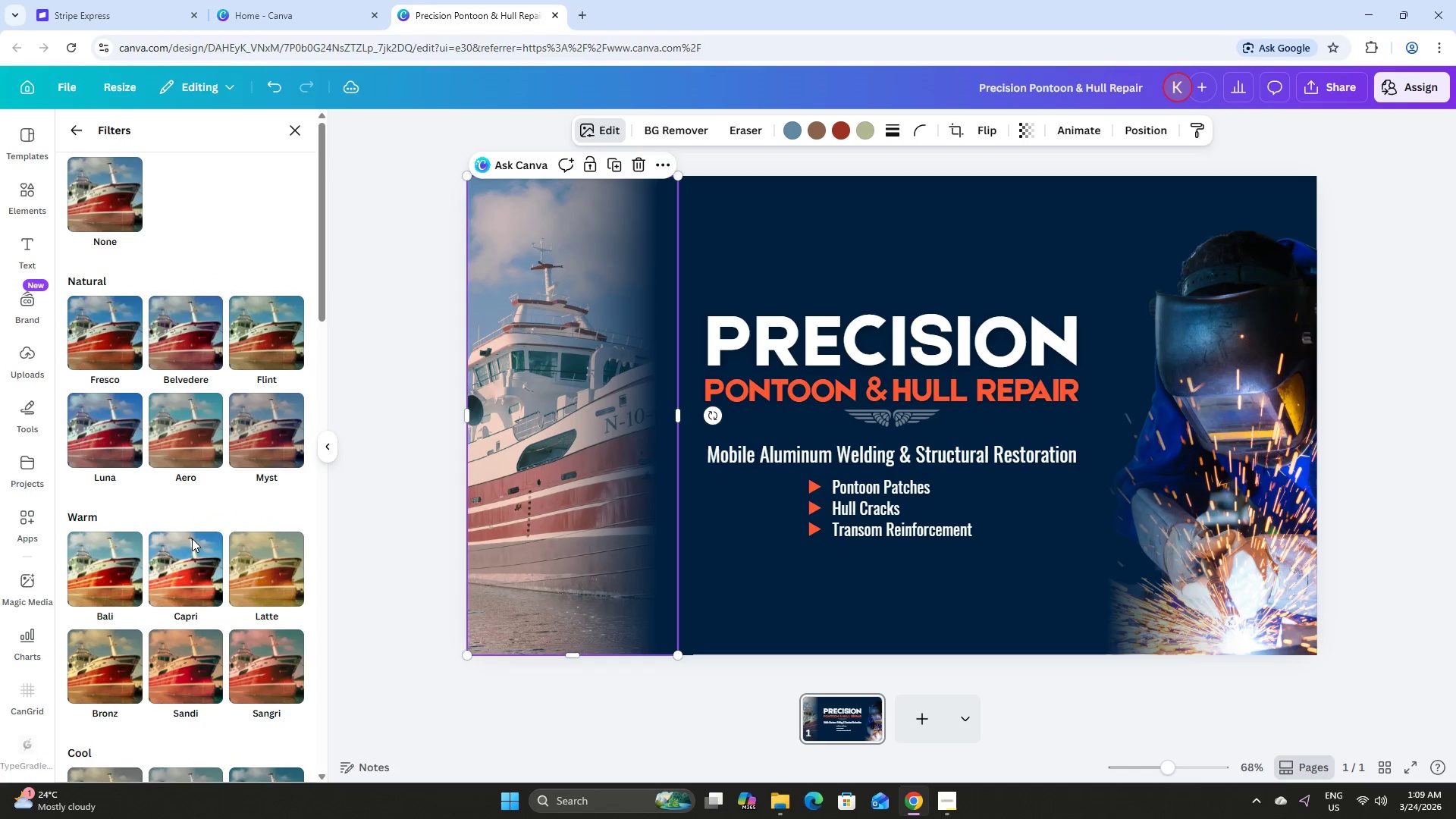 
left_click([121, 441])
 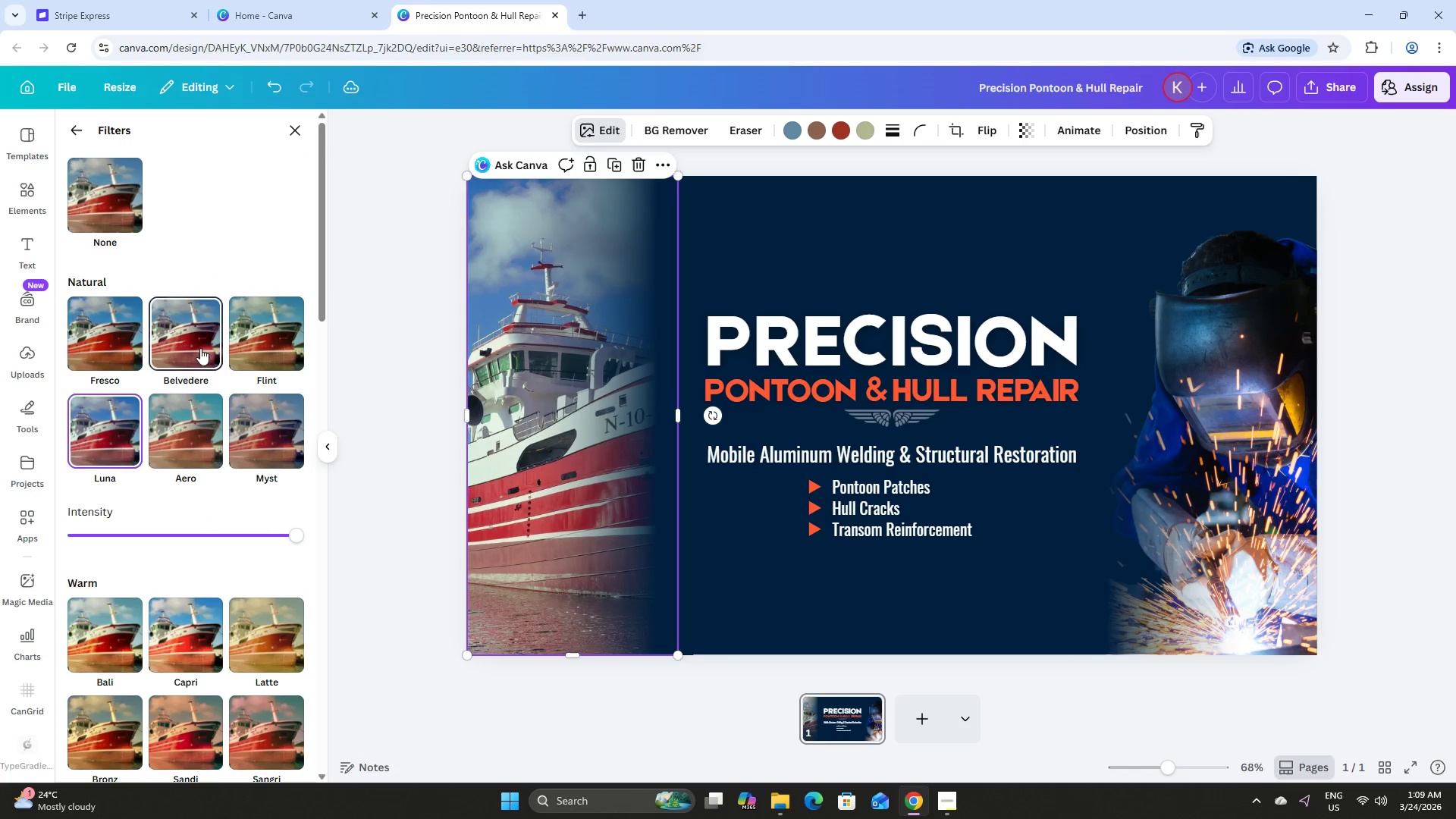 
left_click([200, 347])
 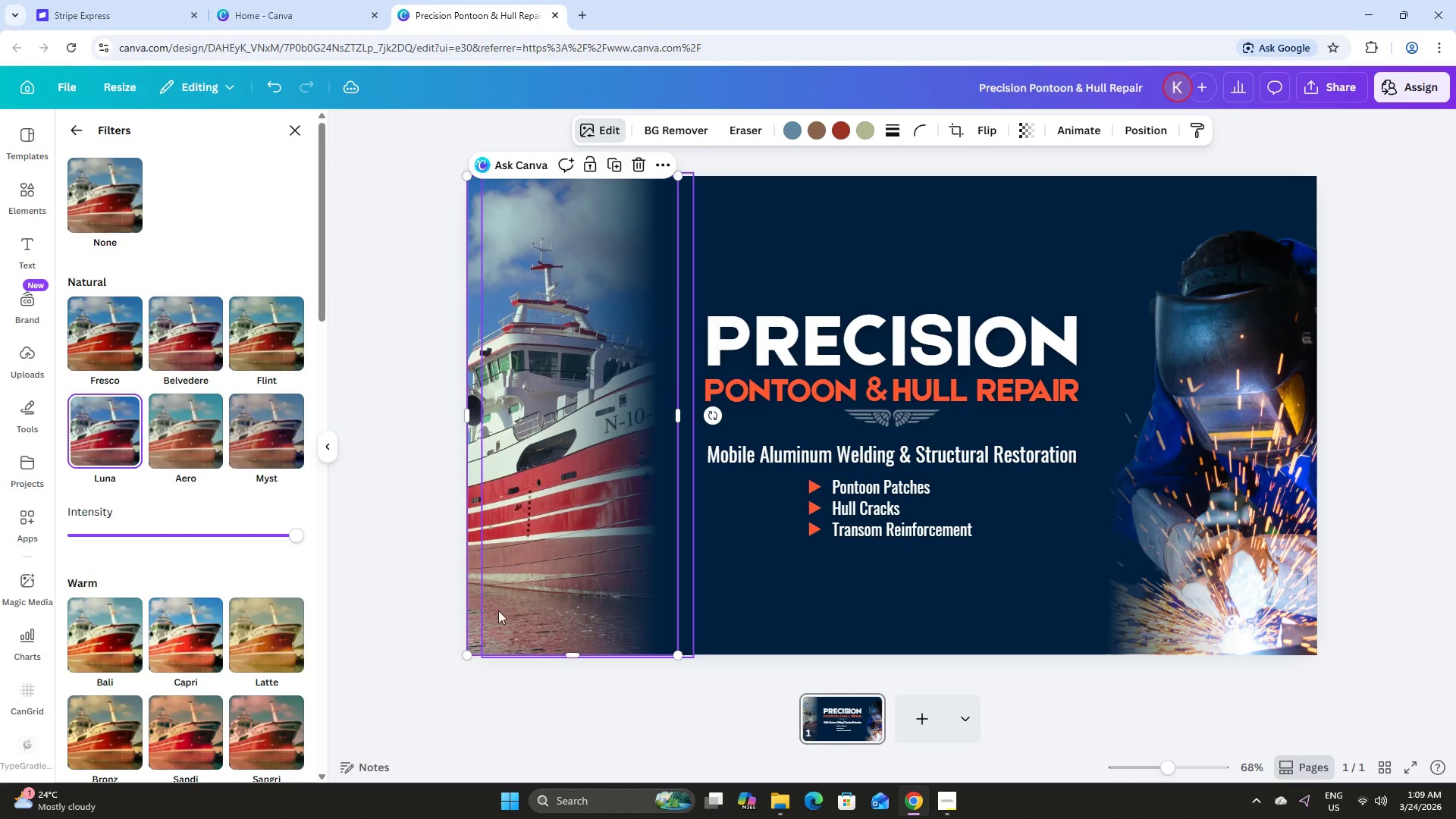 
double_click([400, 583])
 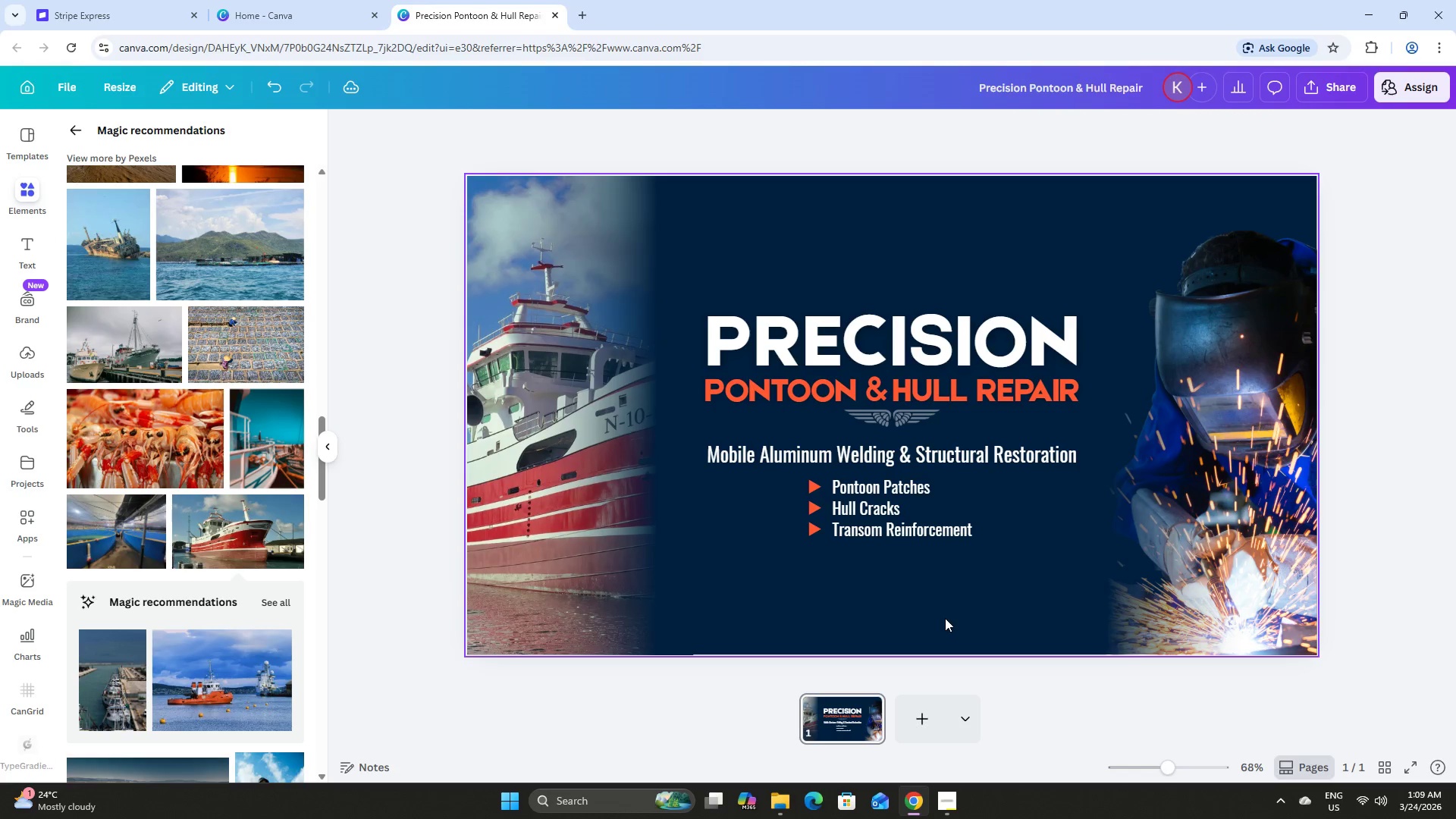 
left_click([1109, 700])
 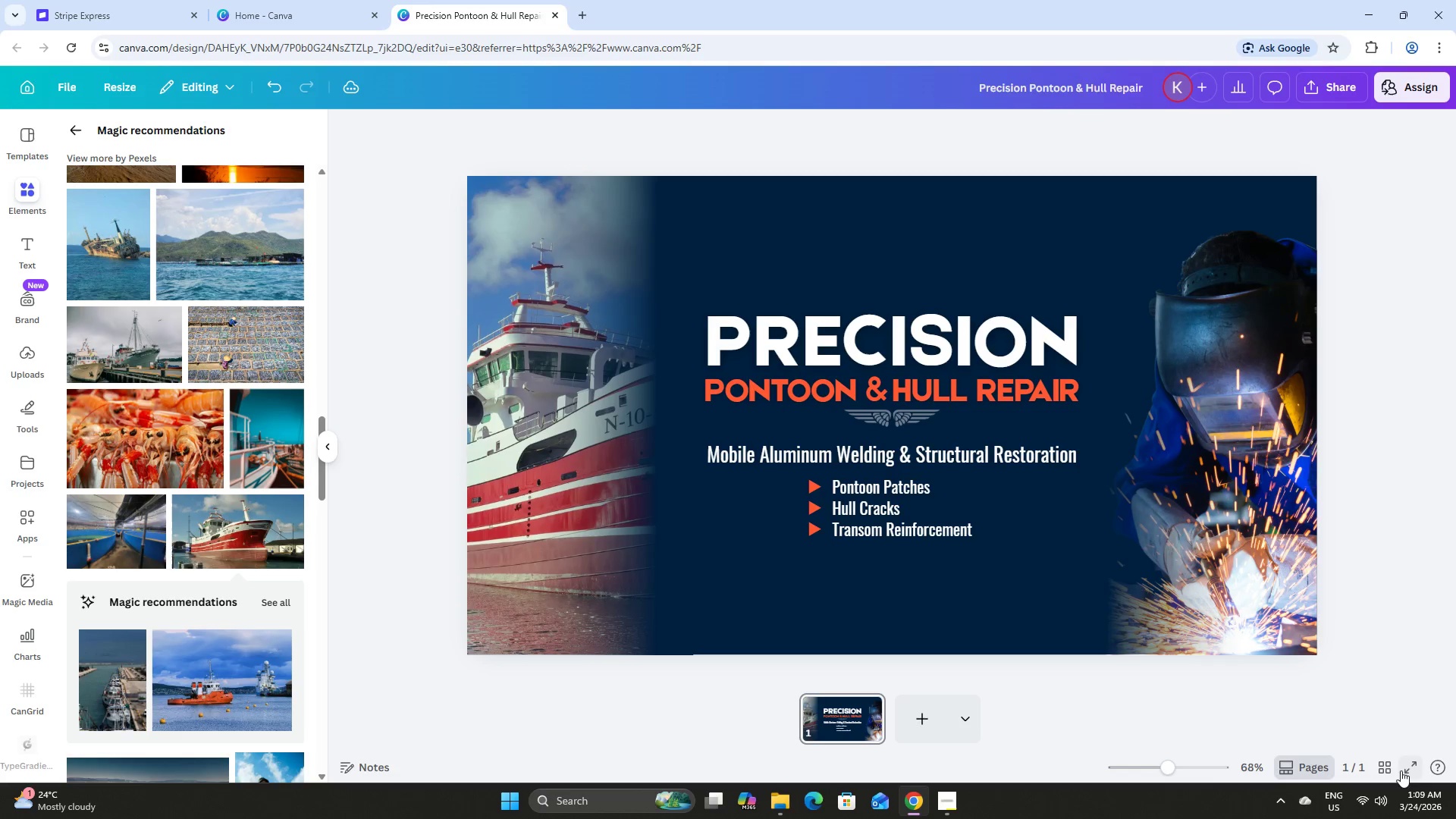 
left_click([1385, 770])
 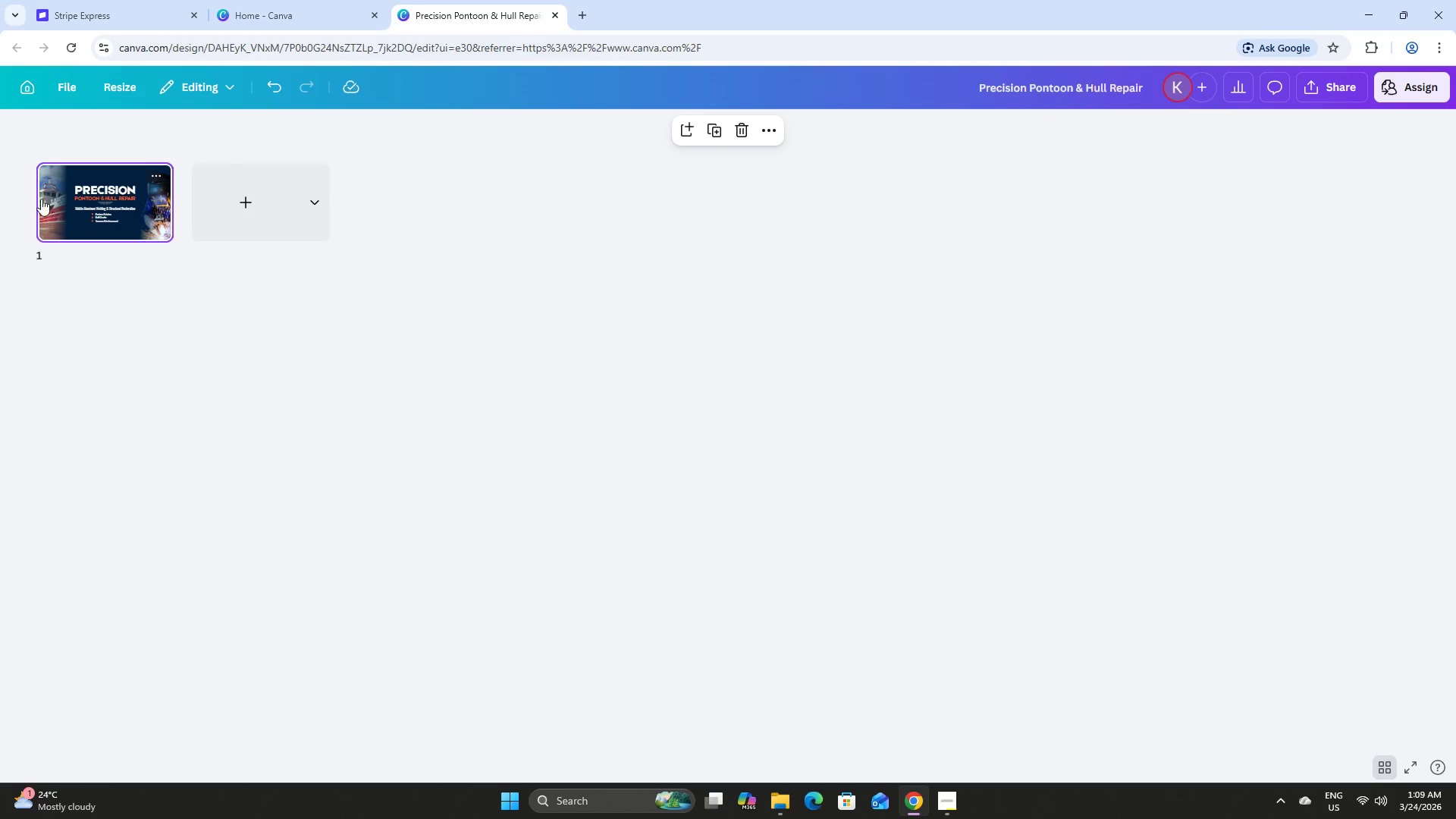 
double_click([110, 201])
 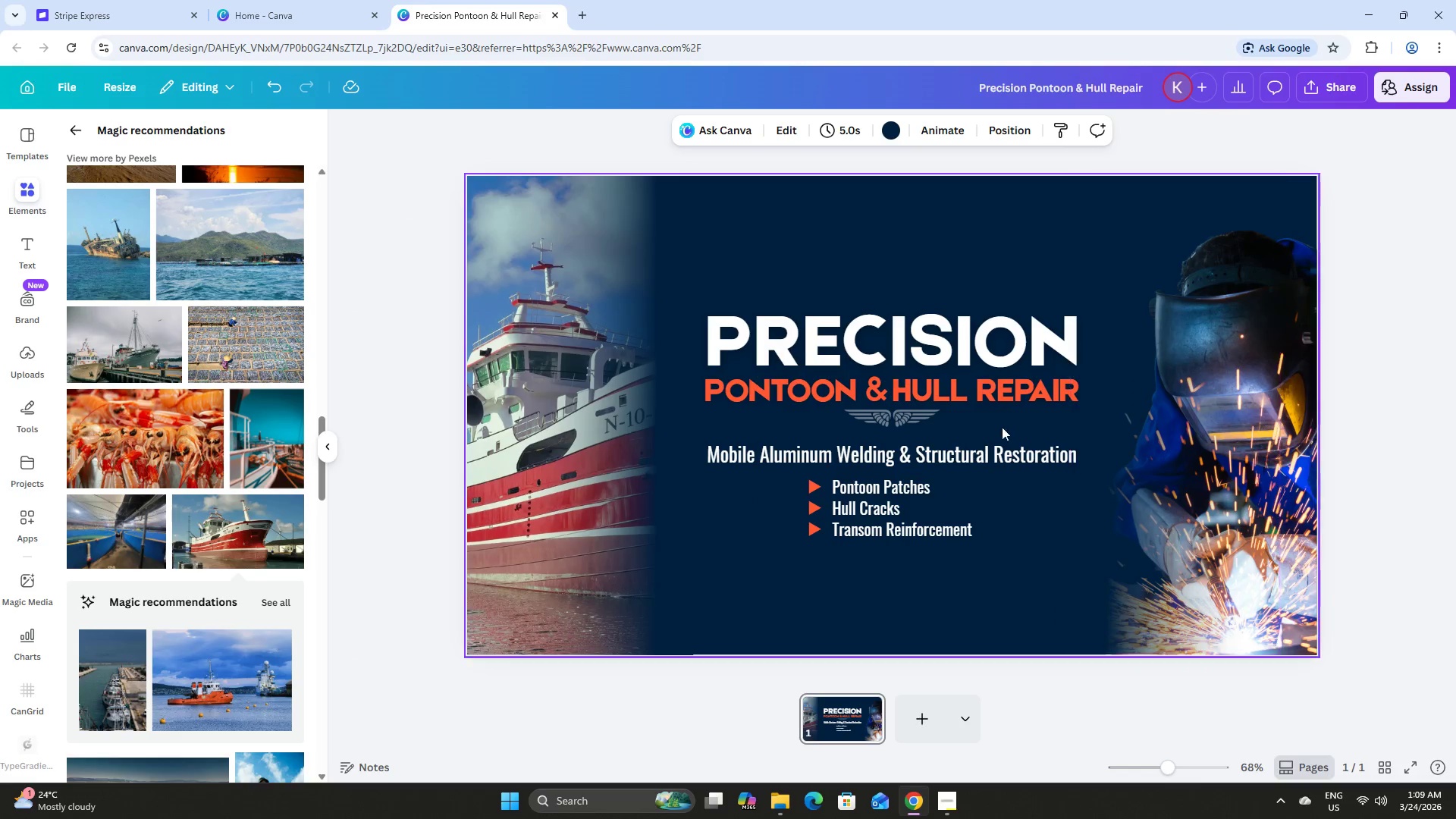 
left_click_drag(start_coordinate=[742, 276], to_coordinate=[1015, 579])
 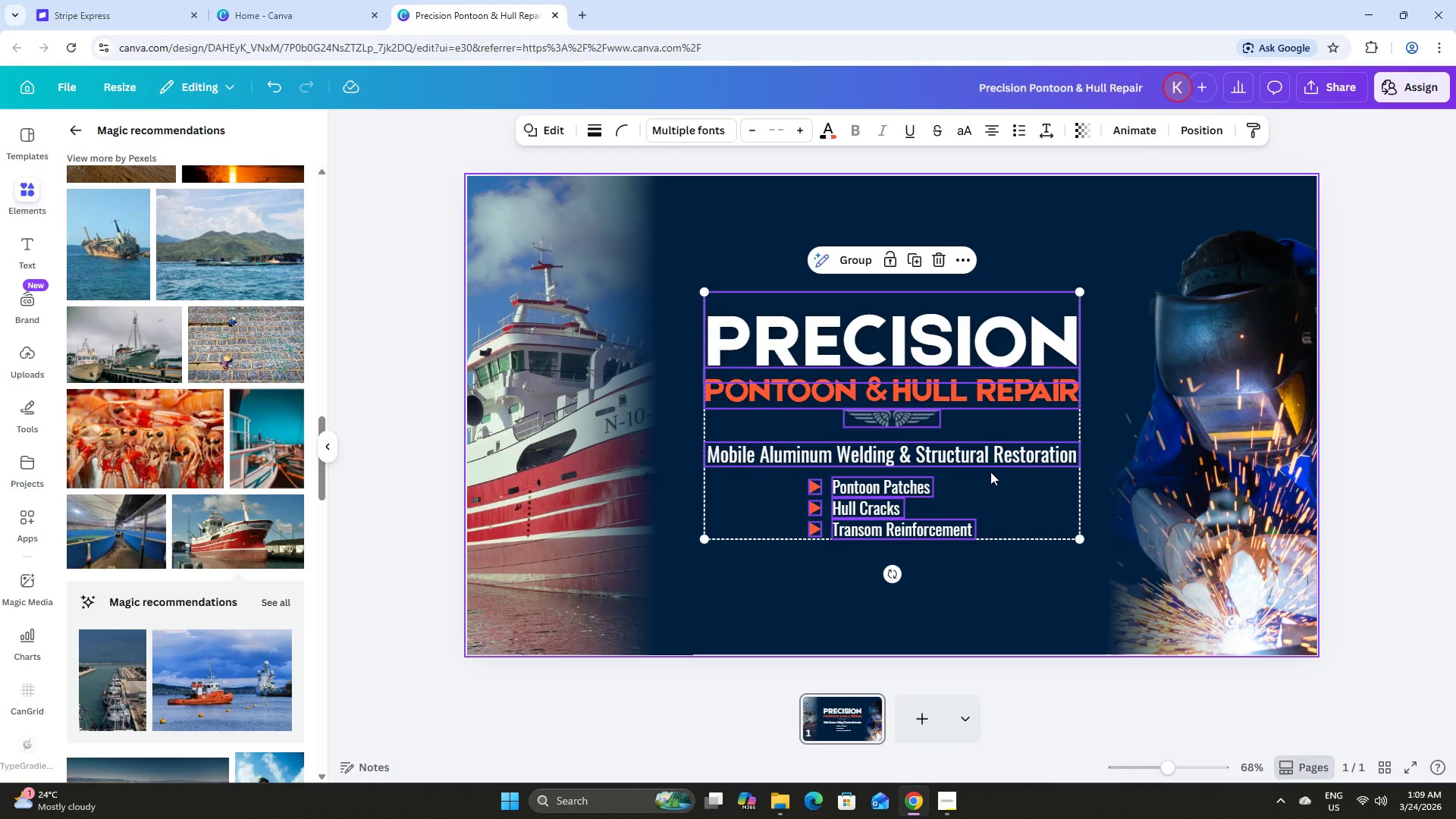 
left_click_drag(start_coordinate=[990, 472], to_coordinate=[991, 458])
 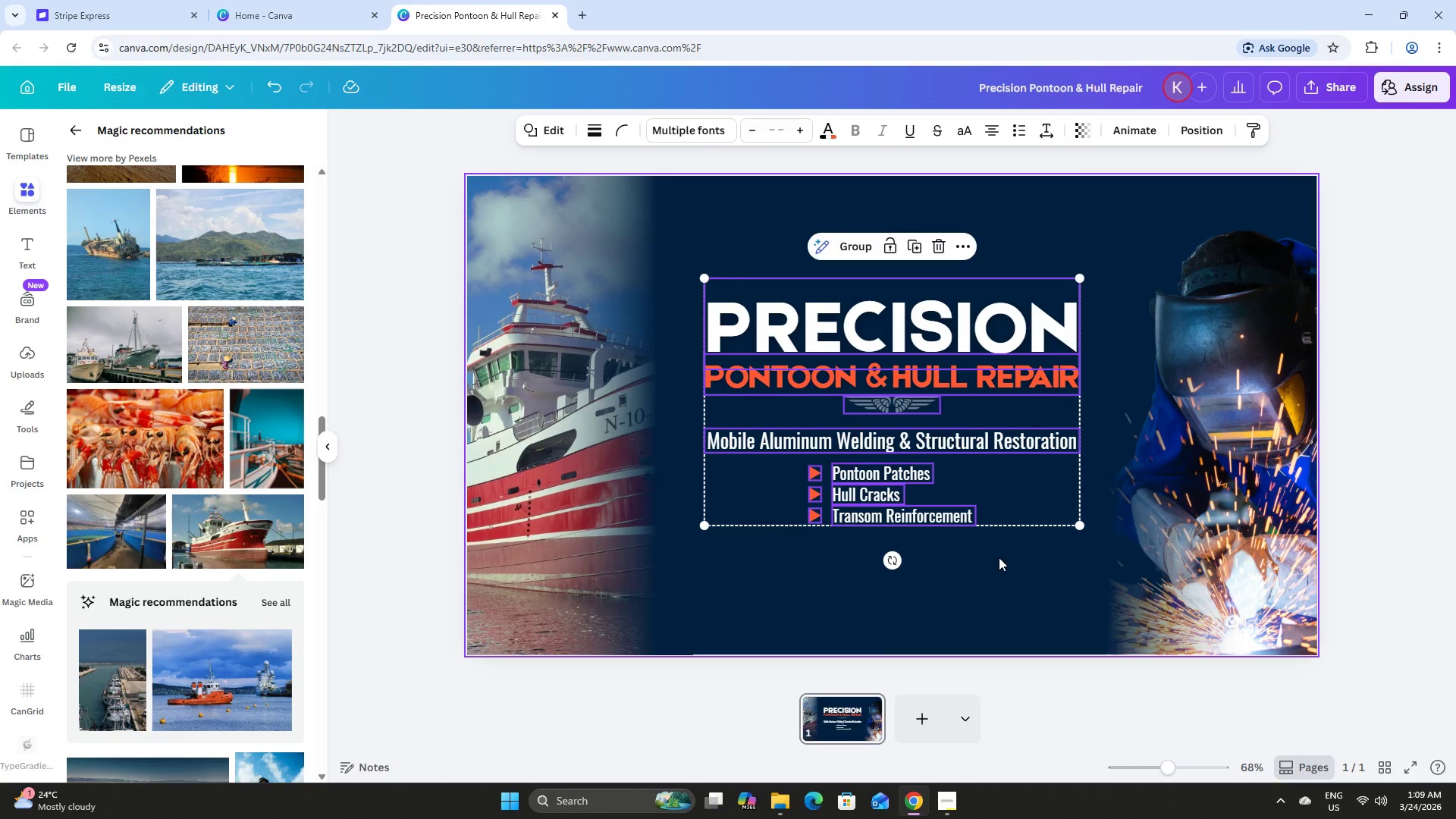 
left_click([999, 558])
 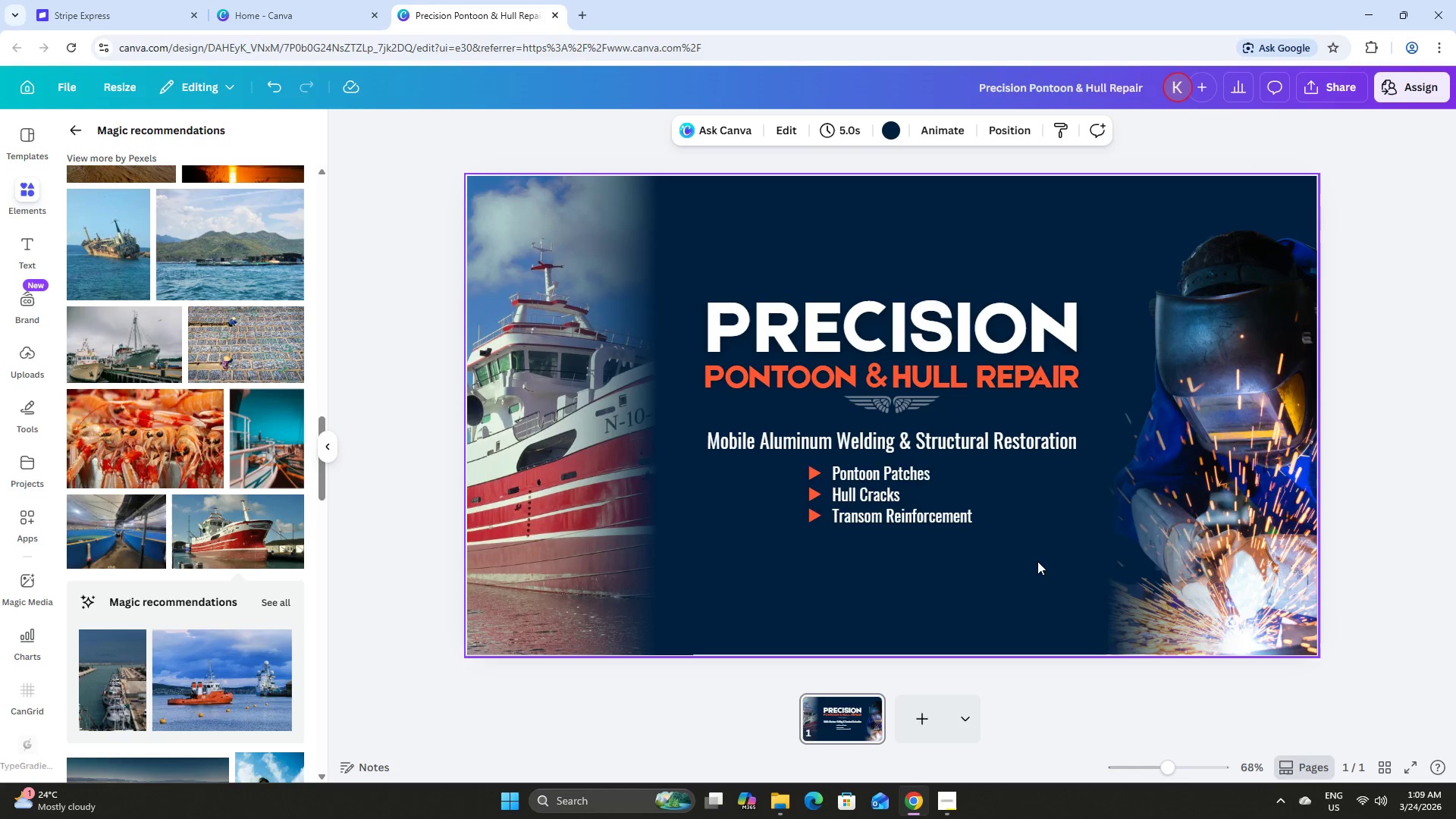 
wait(6.64)
 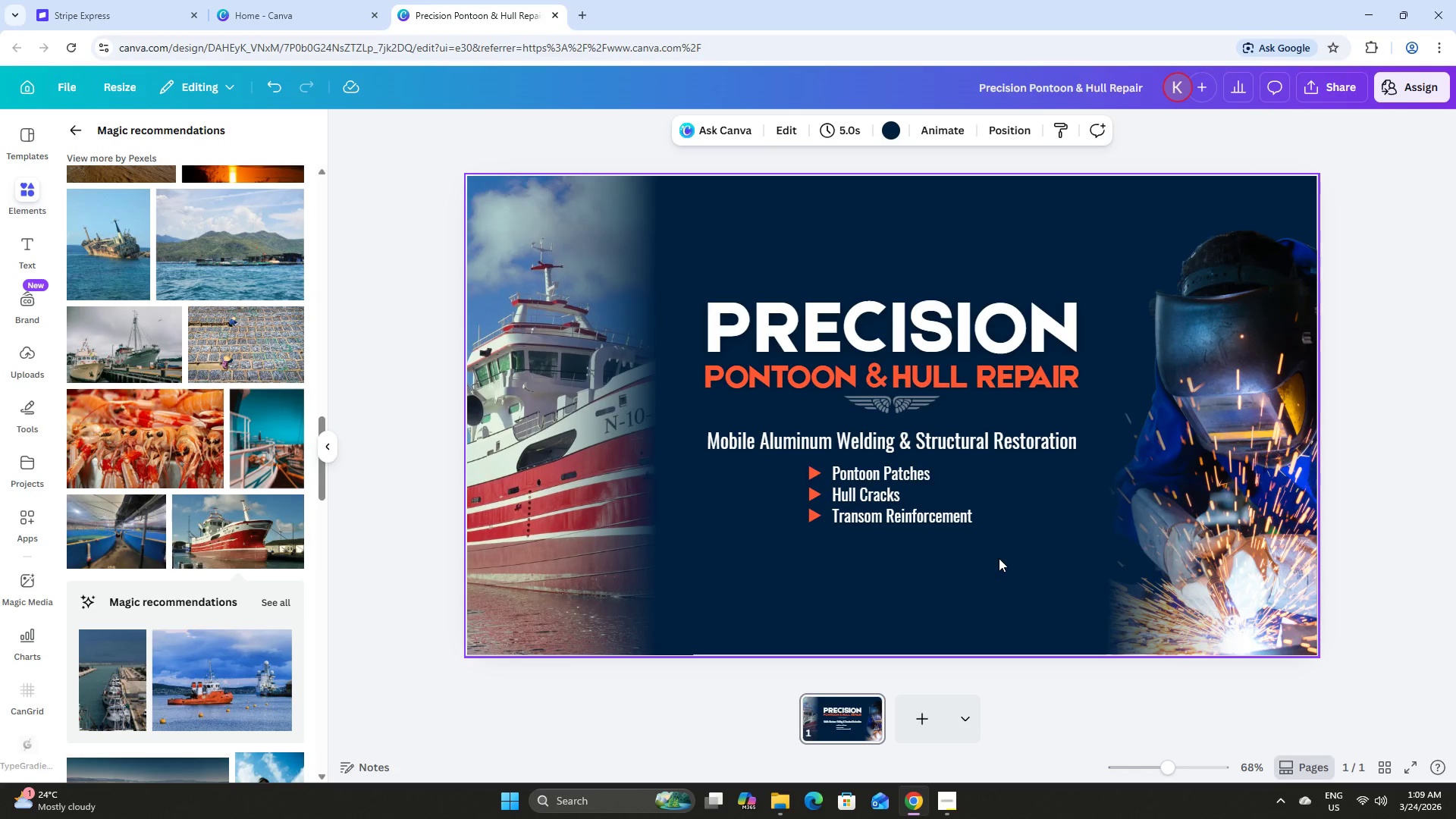 
left_click([1379, 448])
 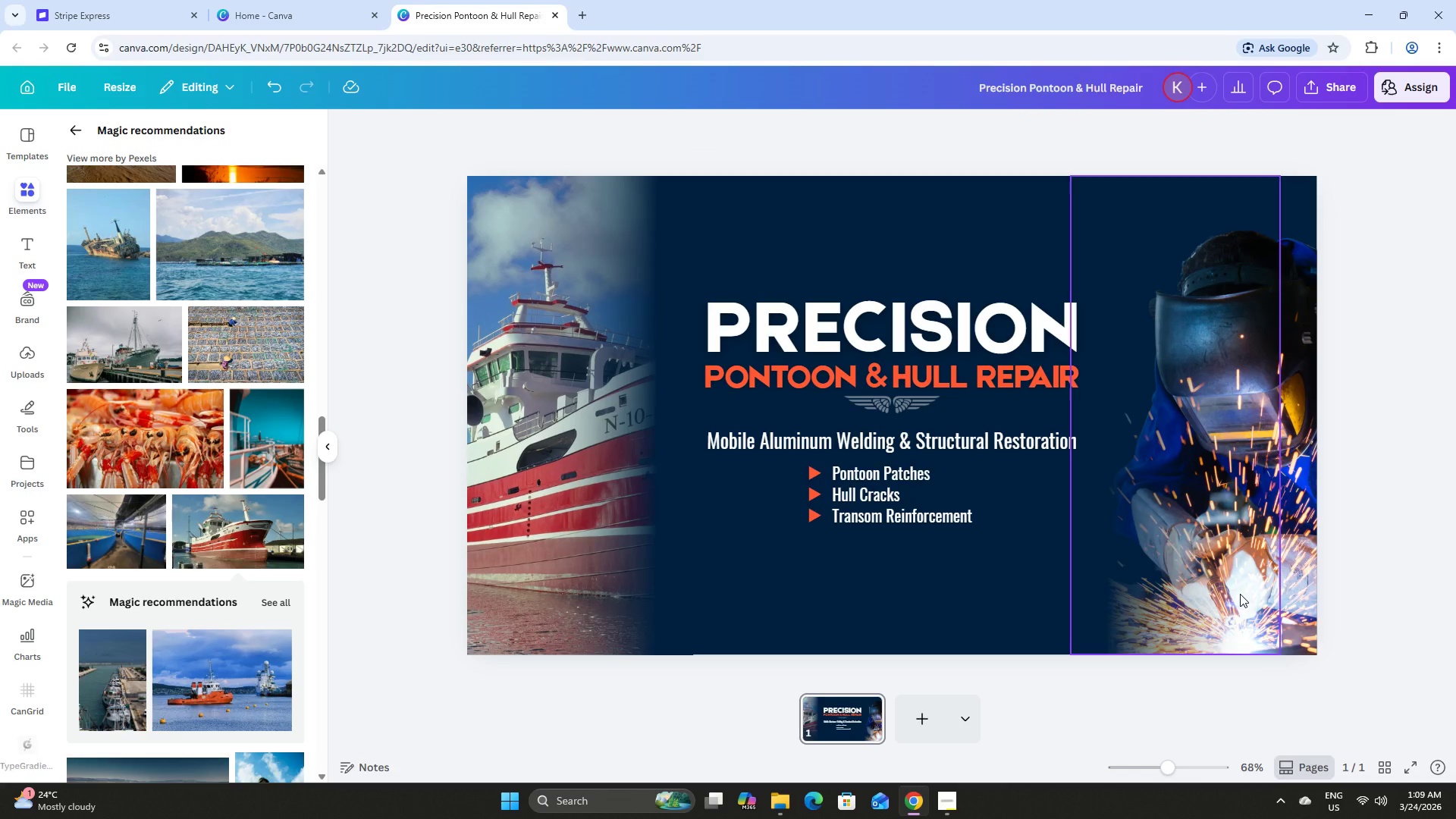 
wait(5.94)
 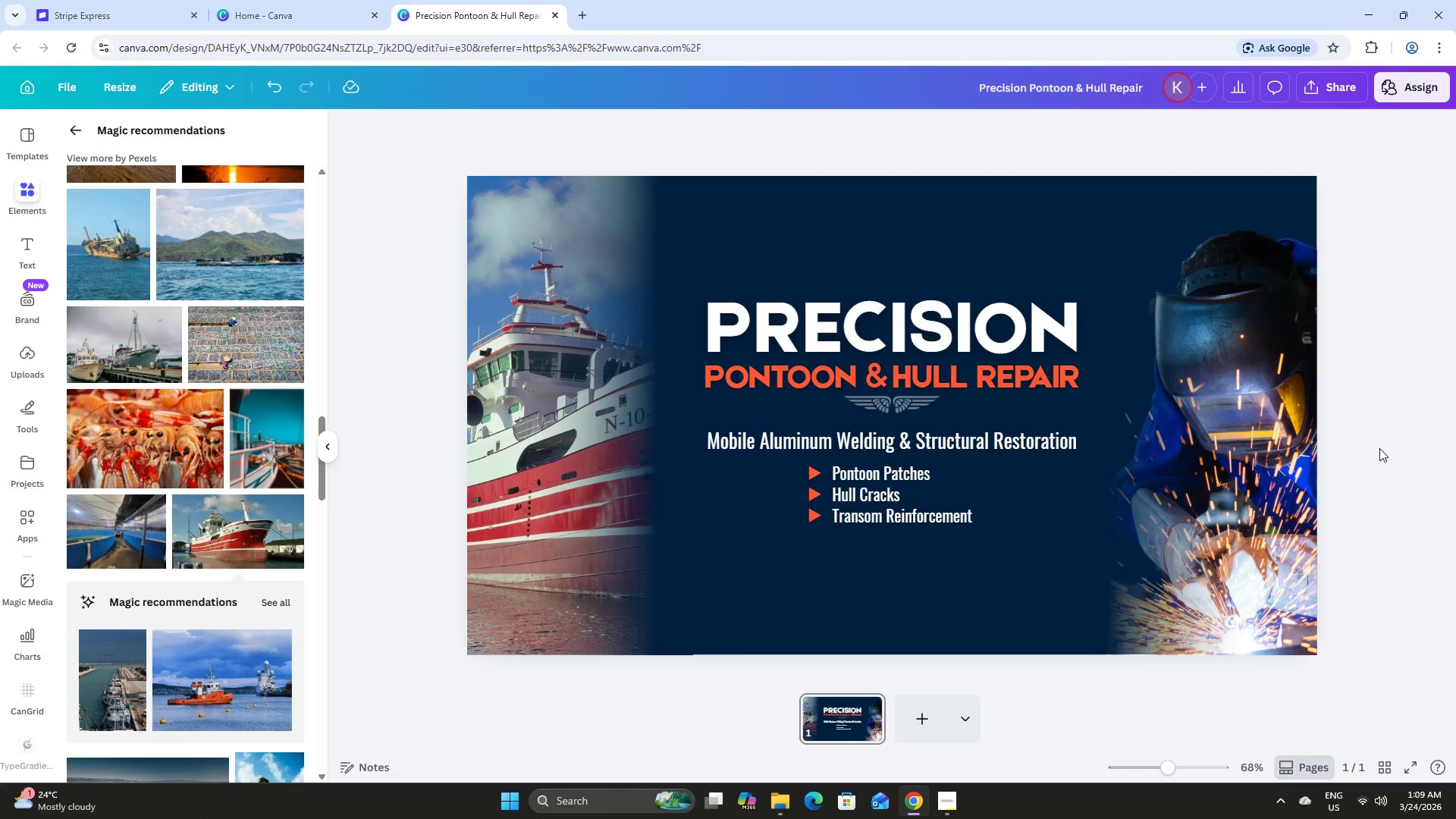 
left_click([581, 14])
 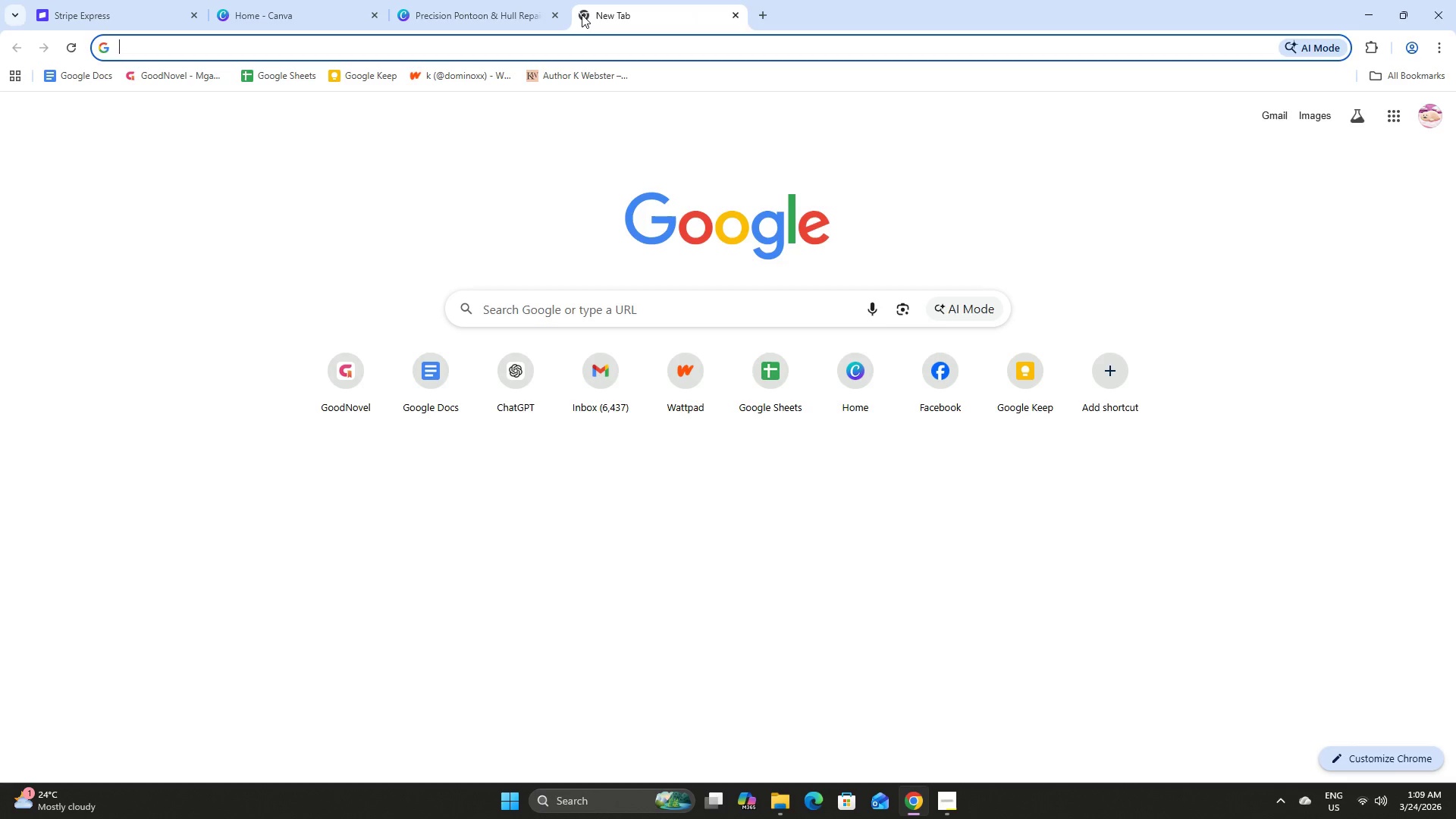 
type(facebook cover safe z)
 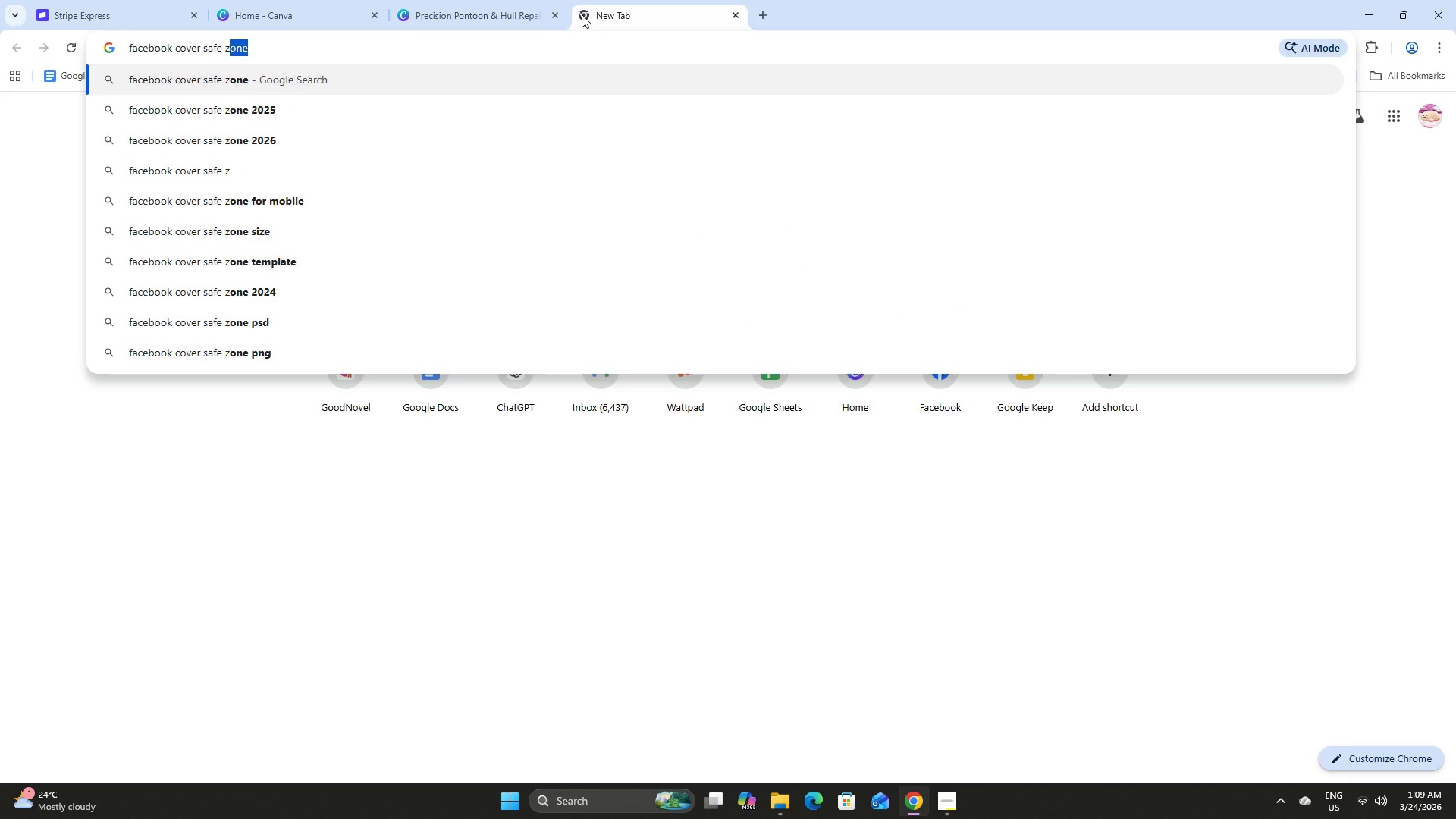 
key(Enter)
 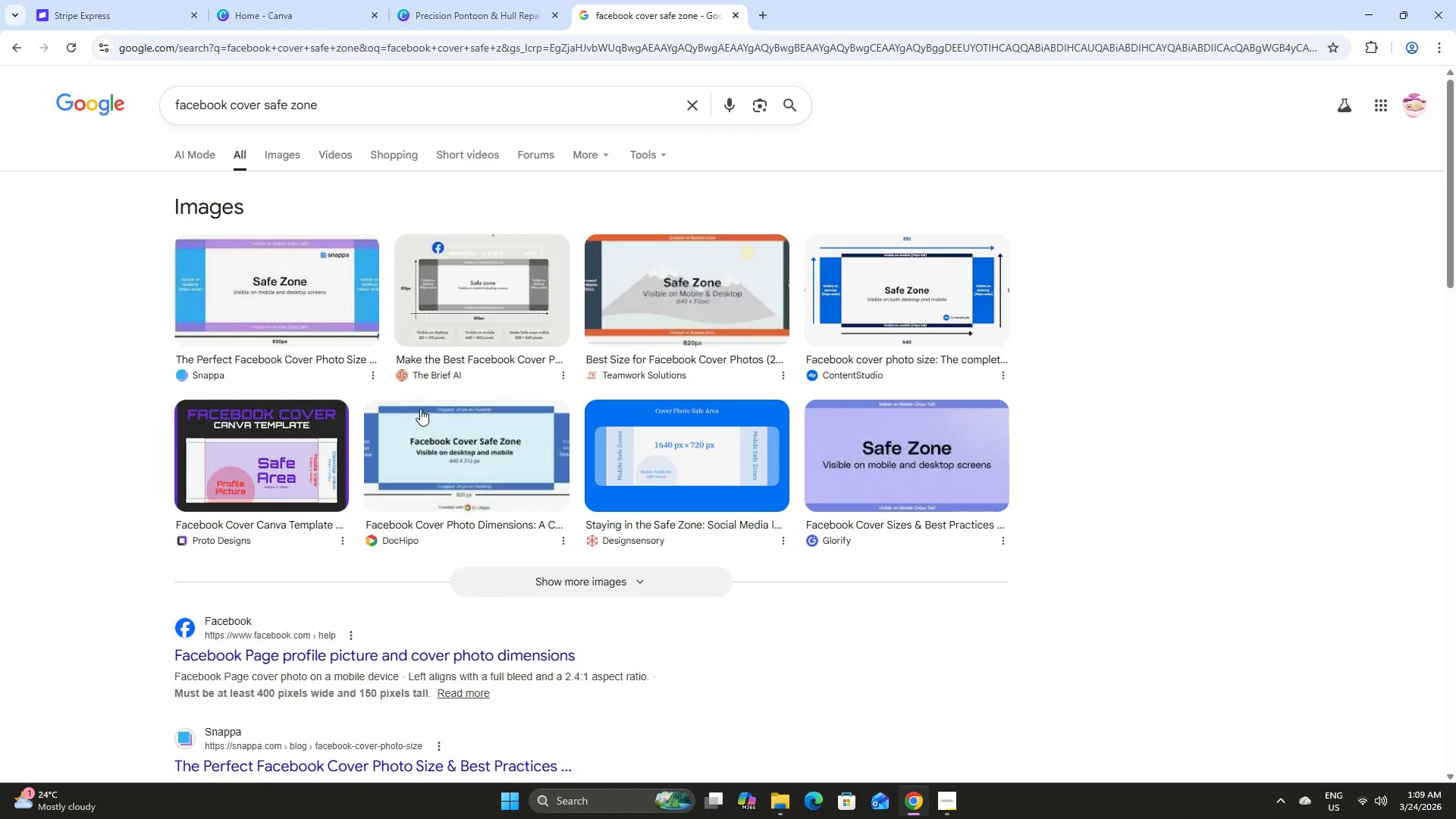 
scroll: coordinate [527, 298], scroll_direction: down, amount: 2.0
 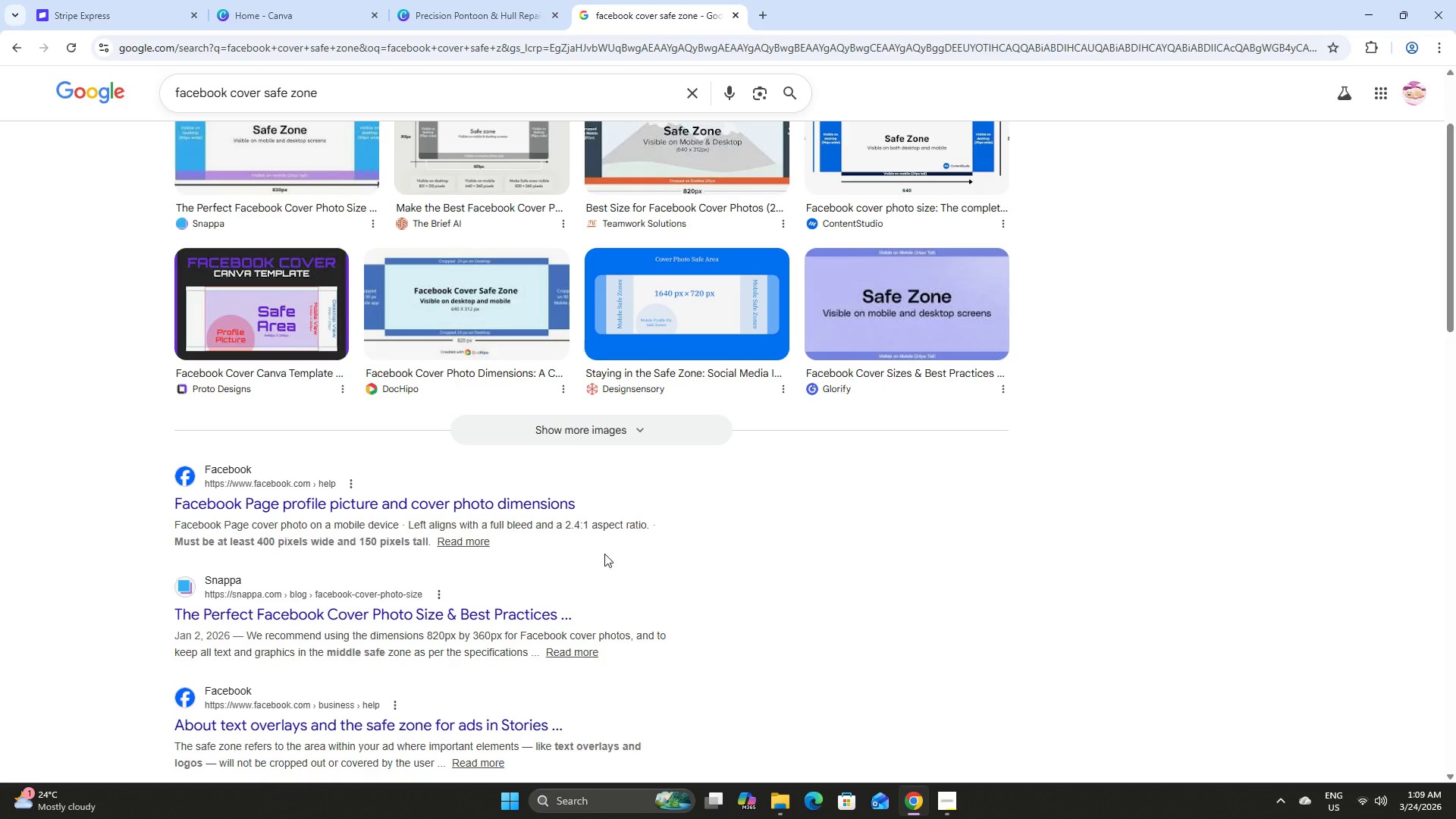 
scroll: coordinate [740, 532], scroll_direction: up, amount: 3.0
 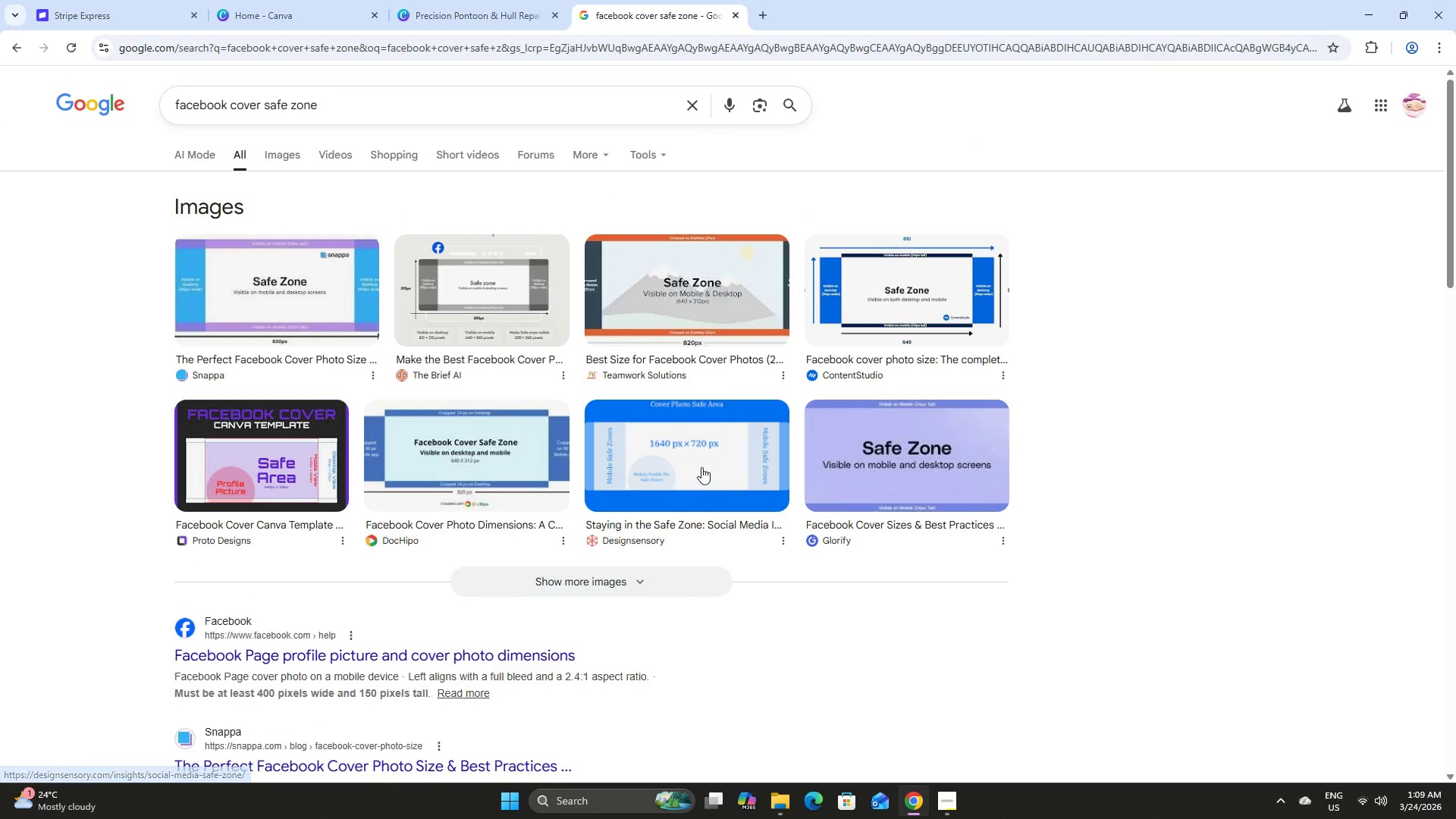 
mouse_move([780, 544])
 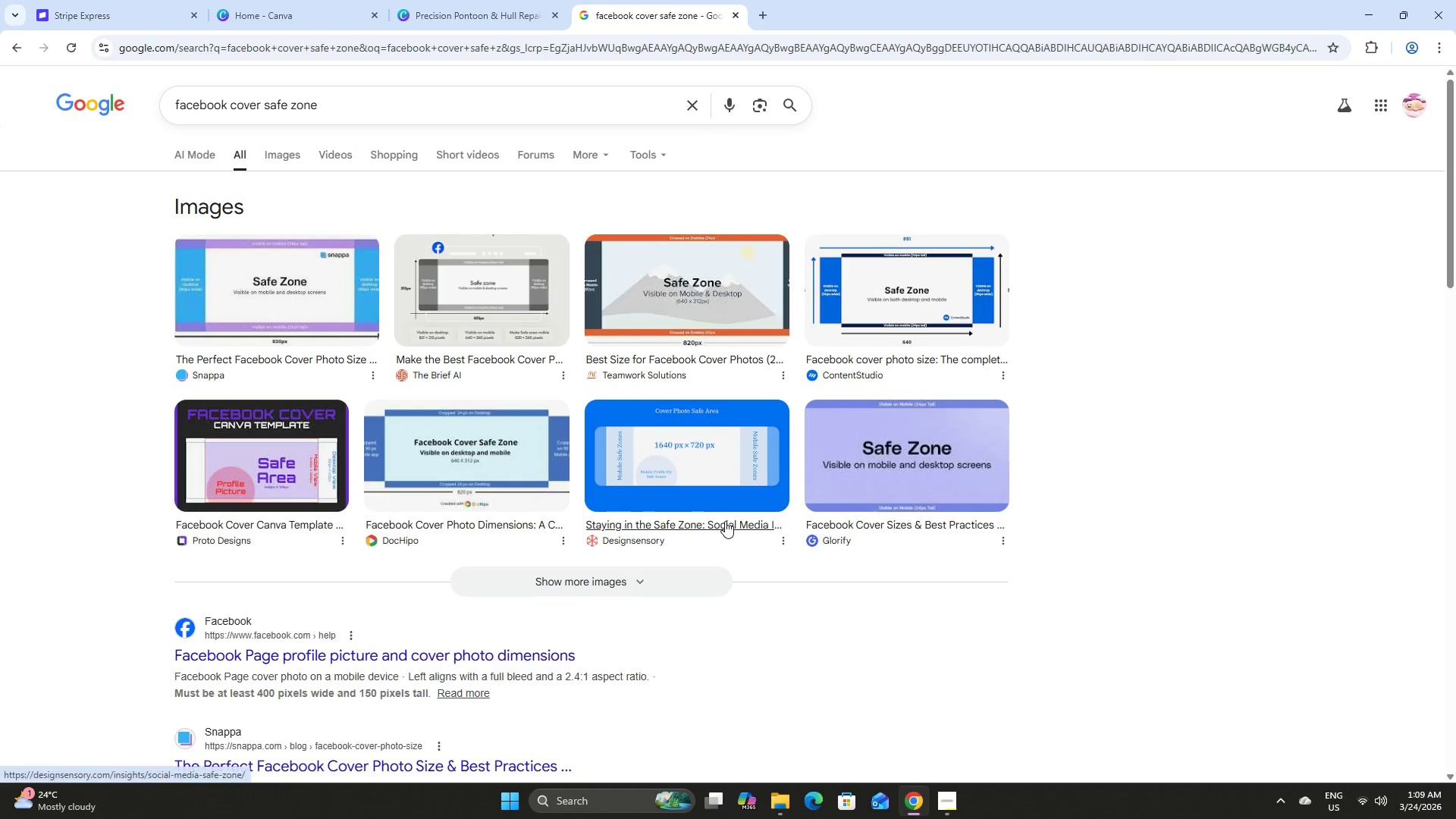 
left_click([729, 456])
 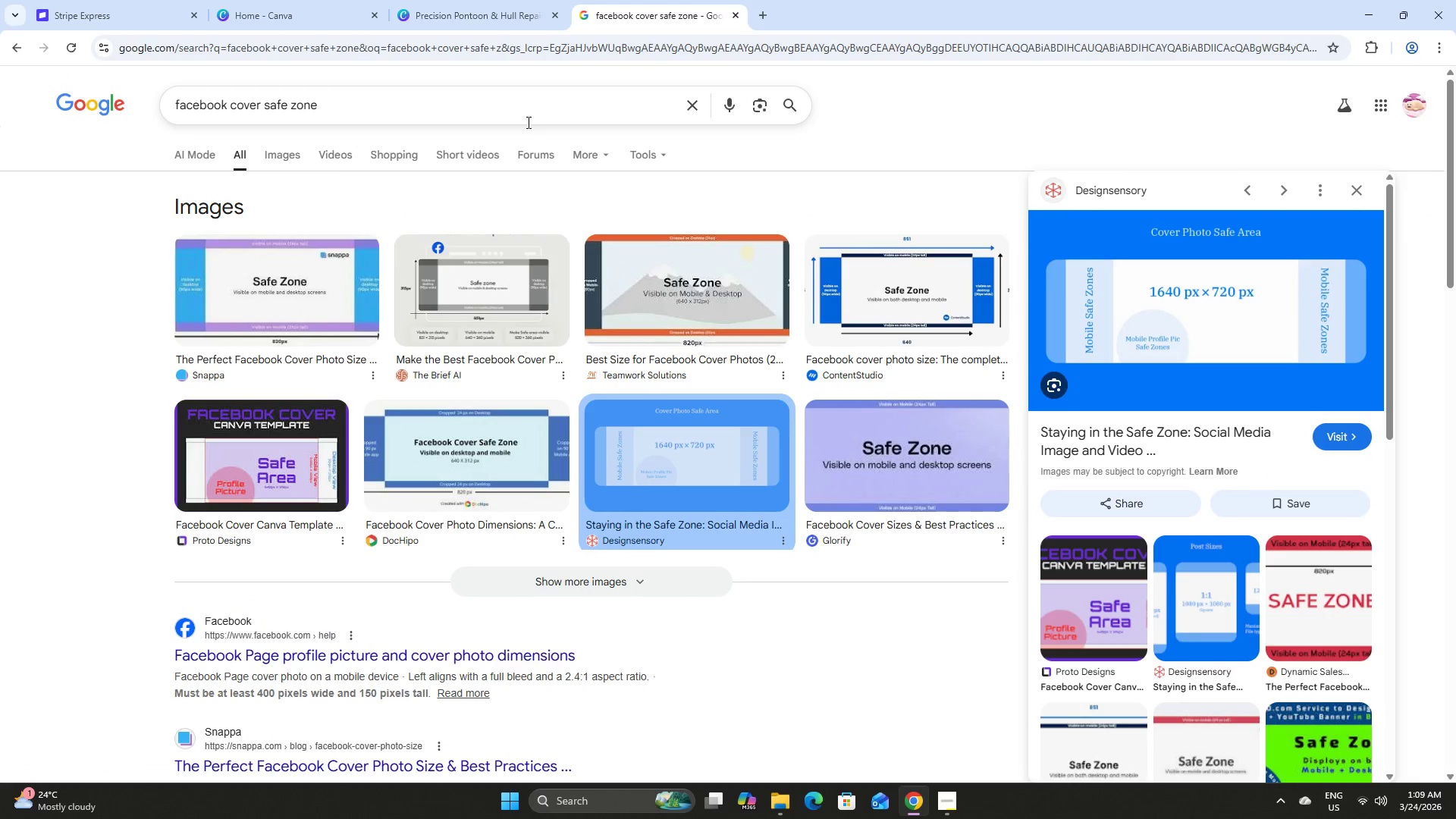 
double_click([496, 0])
 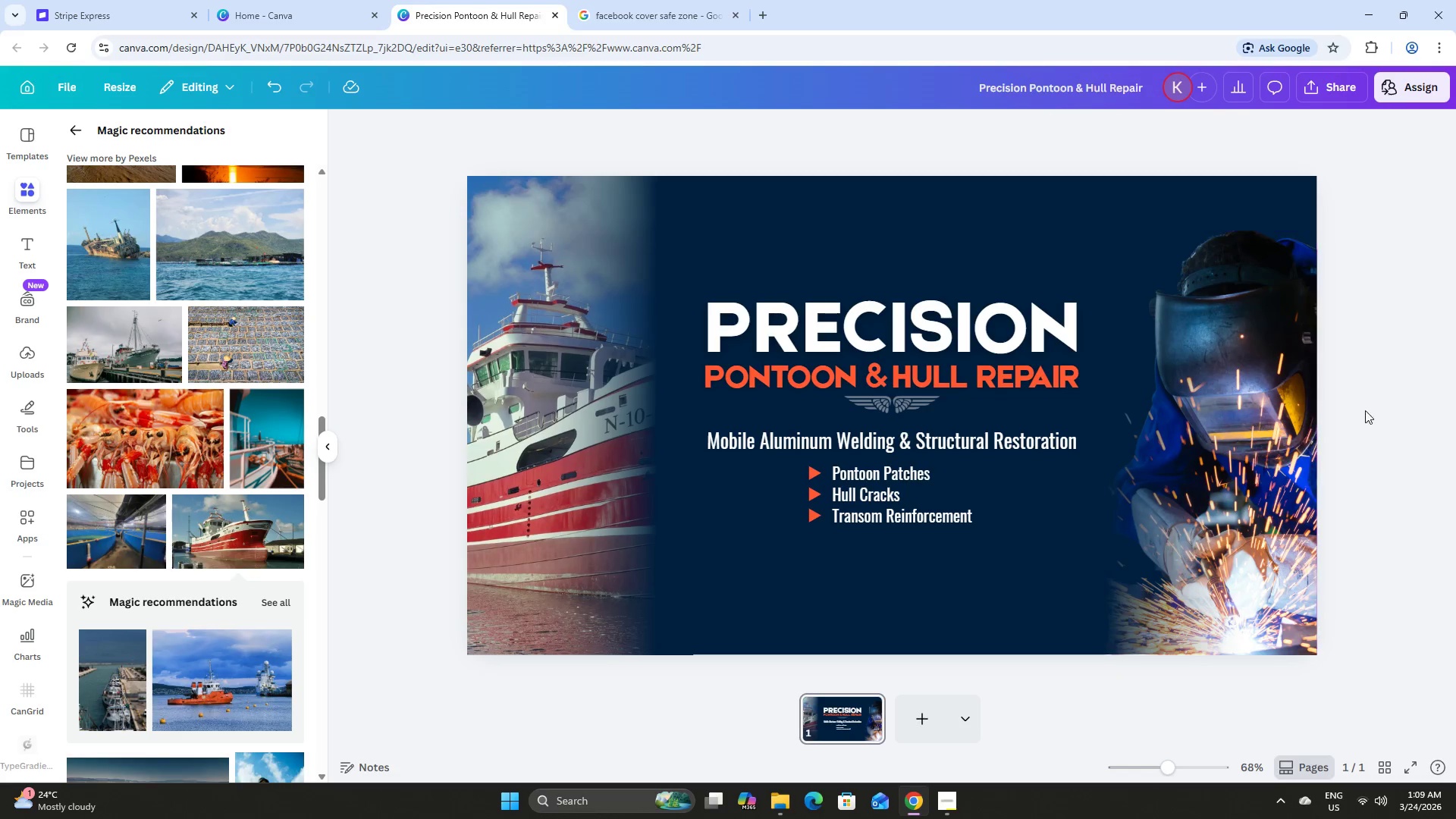 
left_click([1394, 384])
 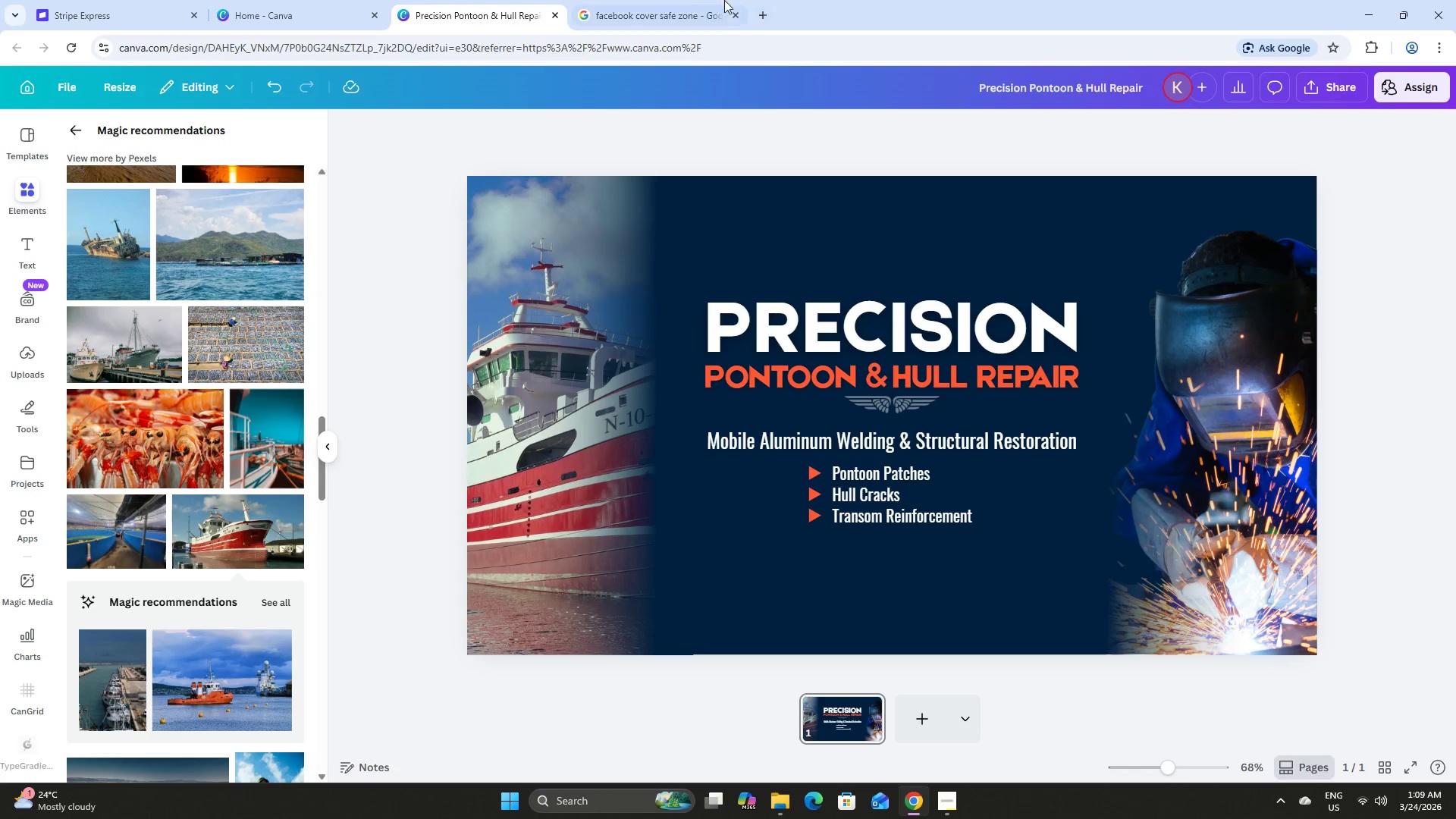 
left_click([673, 0])
 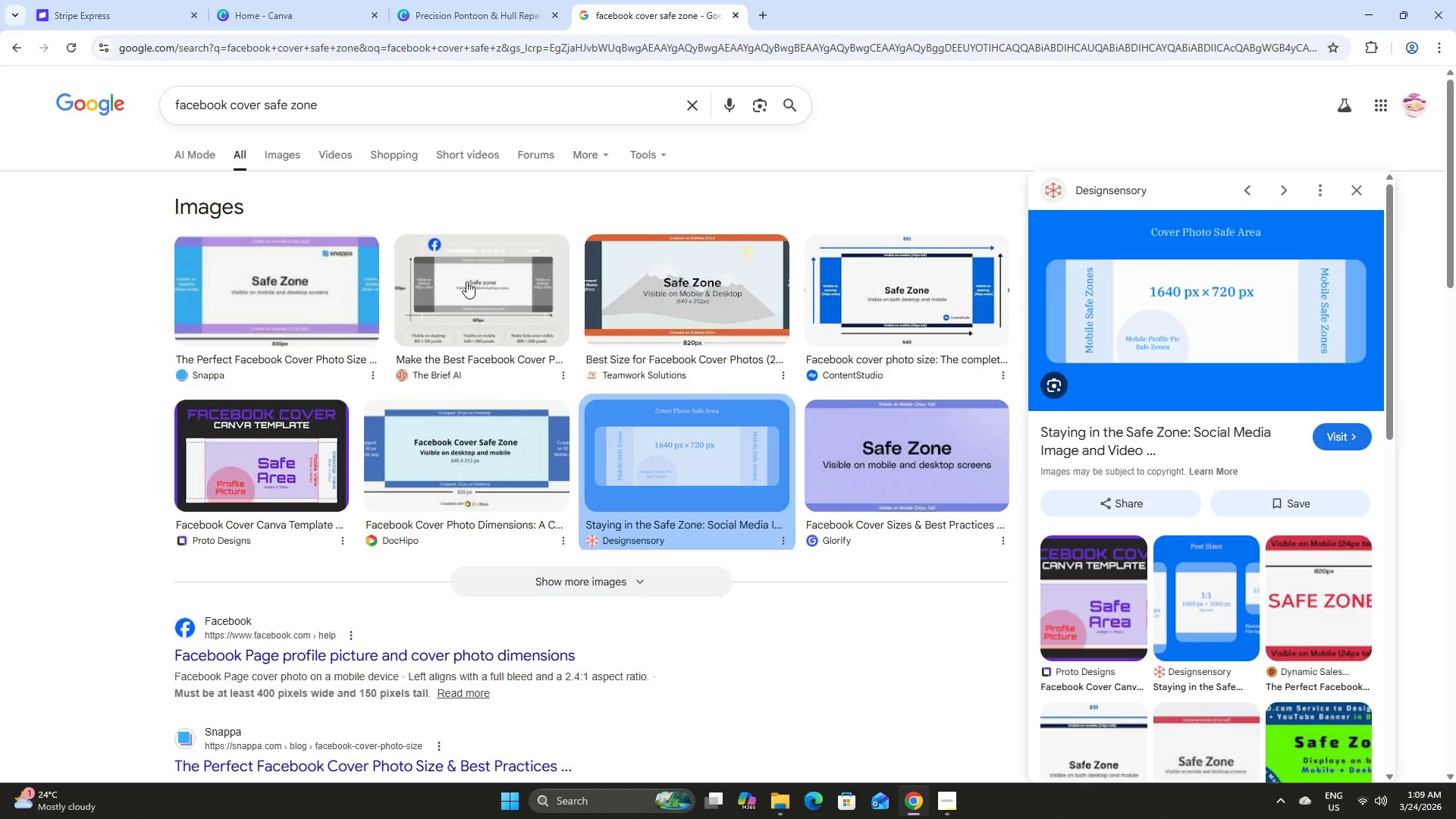 
left_click([288, 158])
 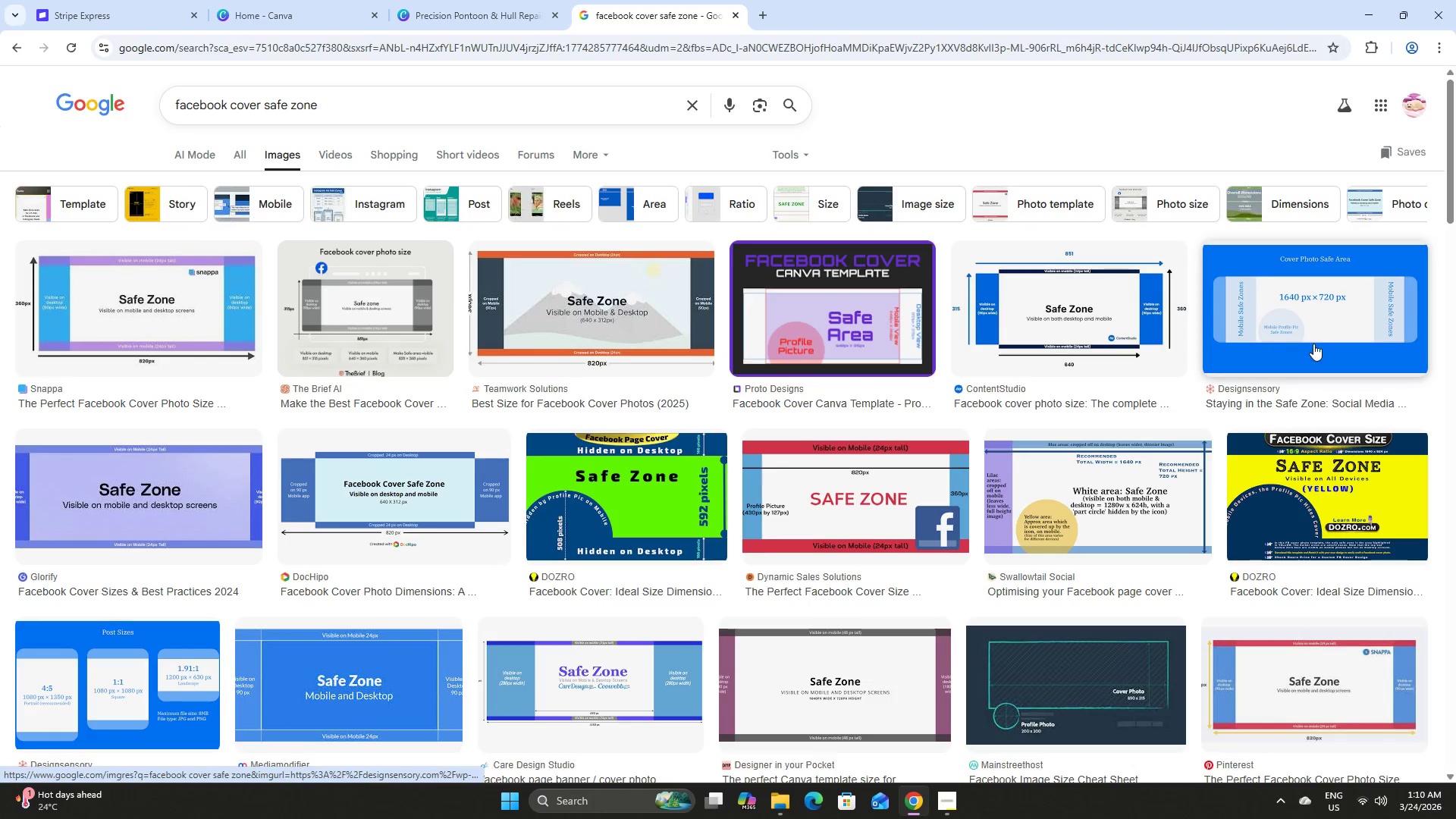 
scroll: coordinate [1237, 343], scroll_direction: down, amount: 1.0
 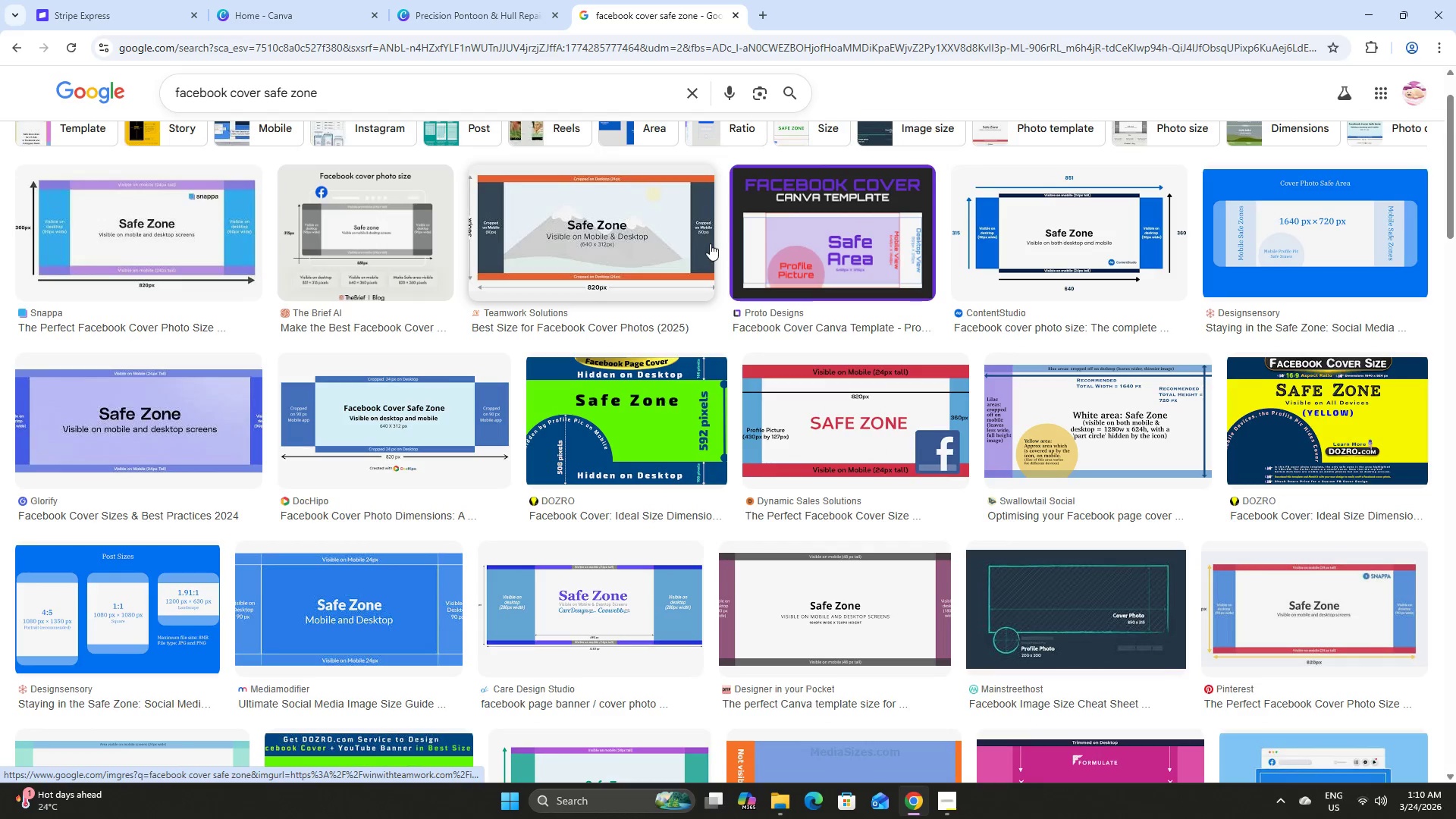 
scroll: coordinate [710, 243], scroll_direction: up, amount: 1.0
 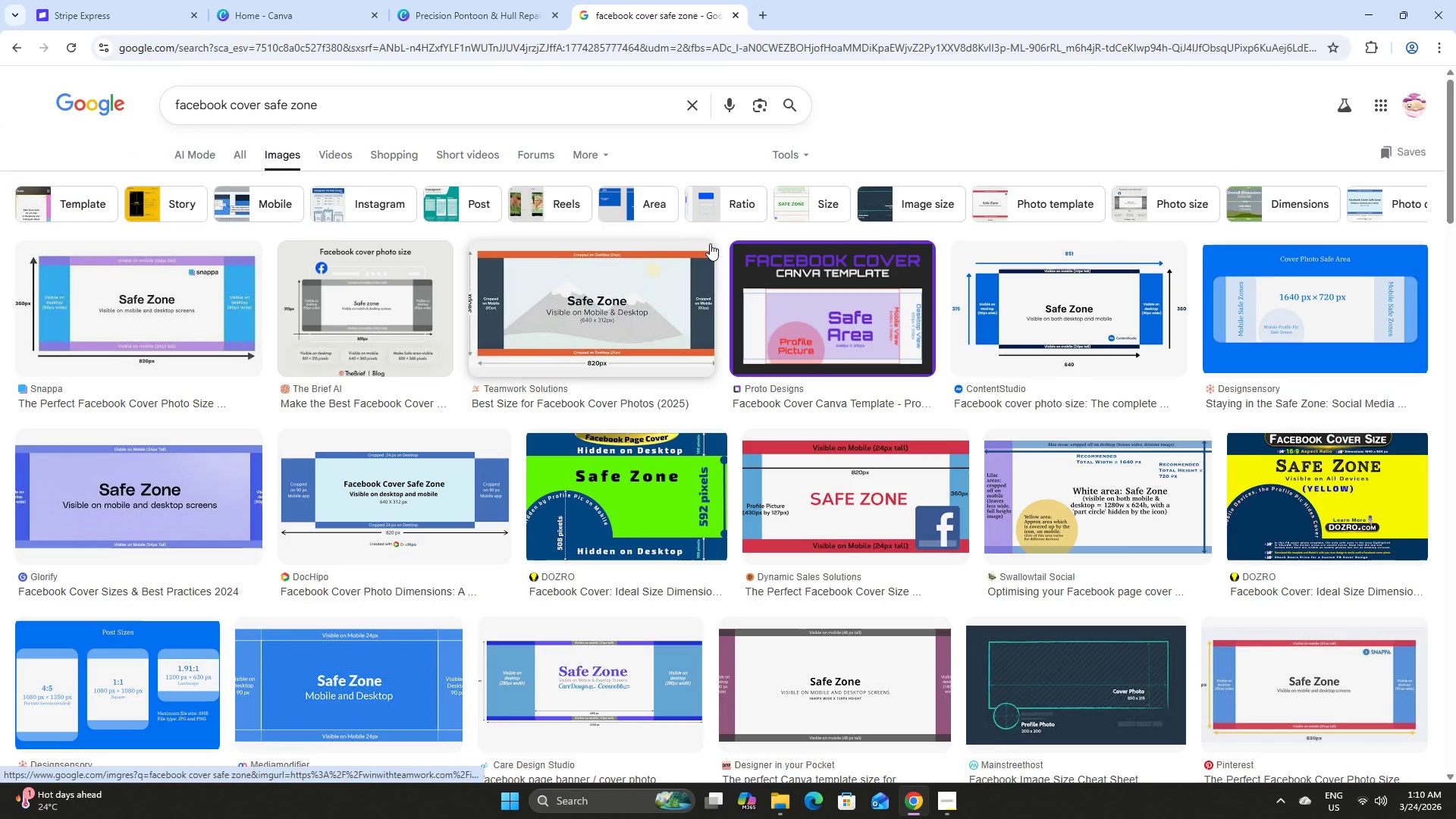 
scroll: coordinate [710, 243], scroll_direction: down, amount: 1.0
 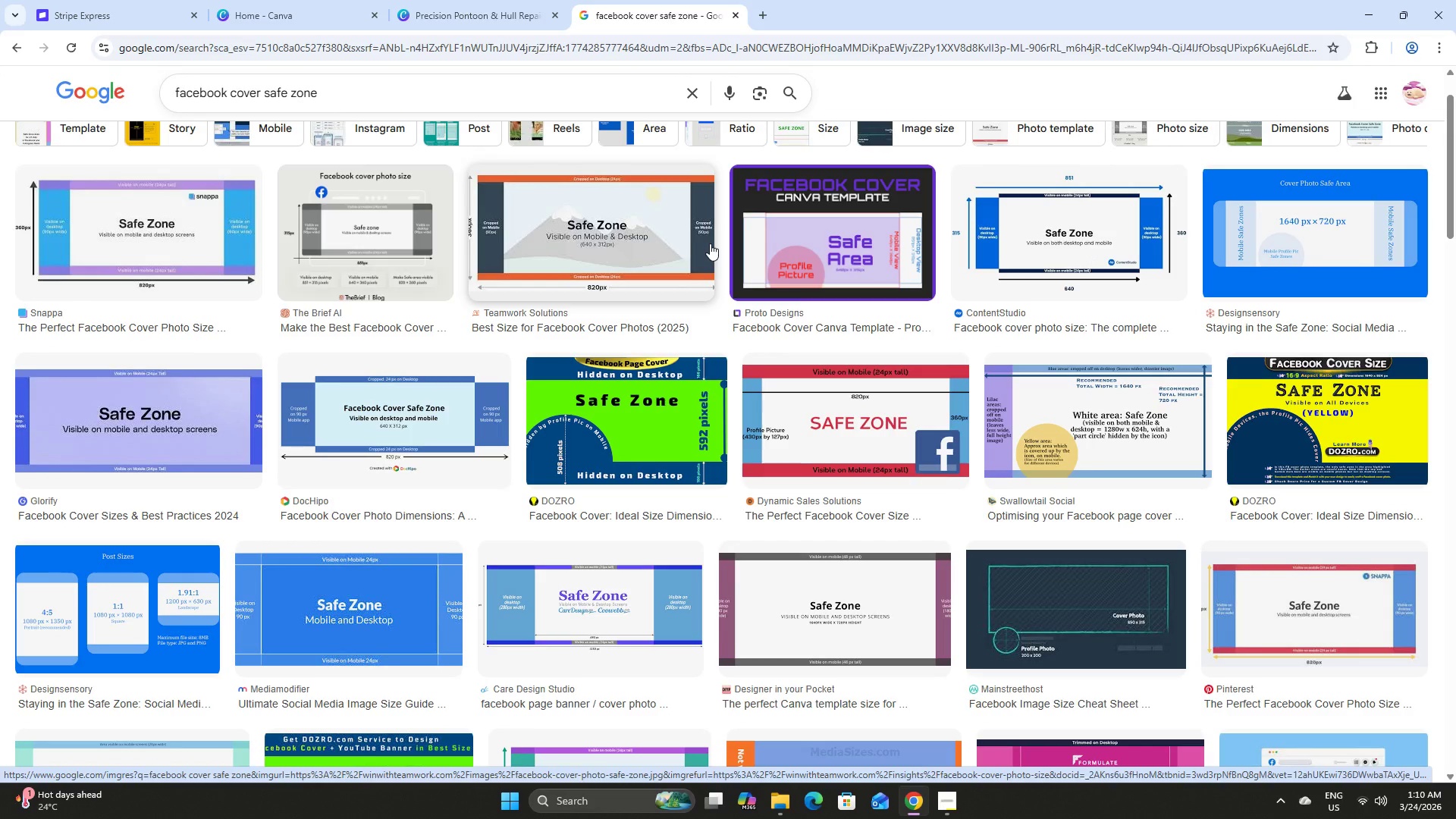 
scroll: coordinate [710, 237], scroll_direction: up, amount: 5.0
 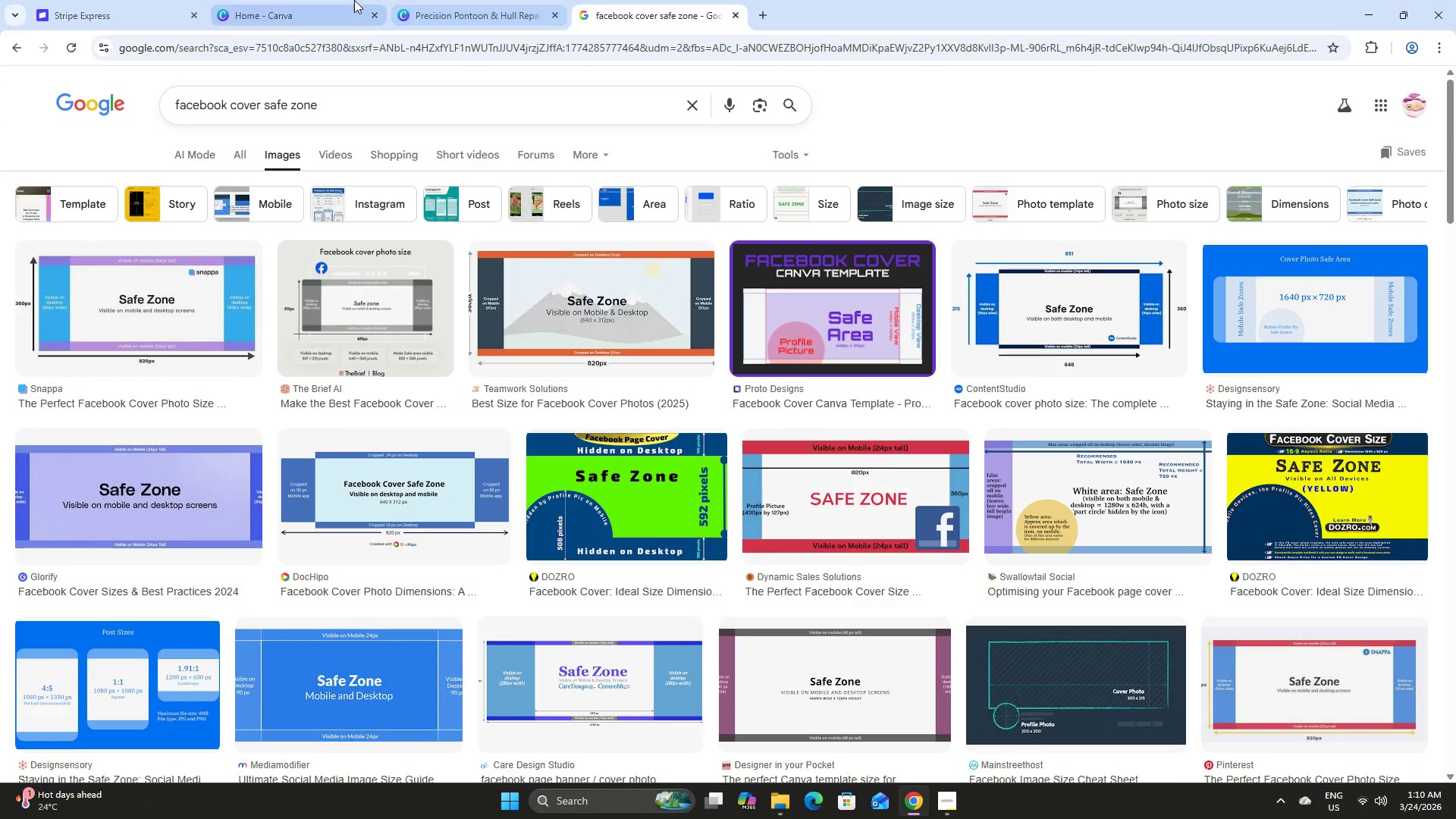 
left_click([474, 0])
 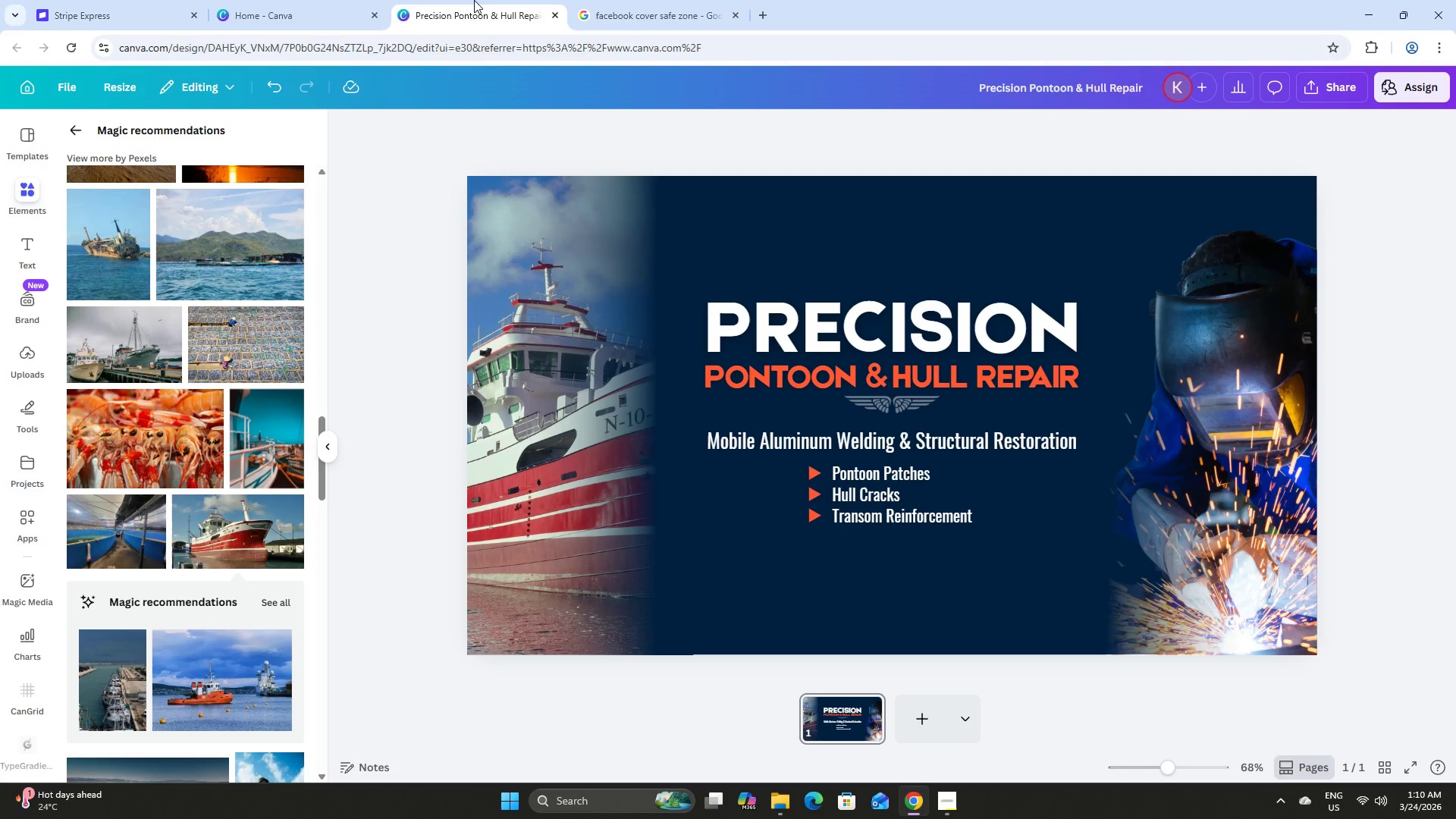 
wait(13.78)
 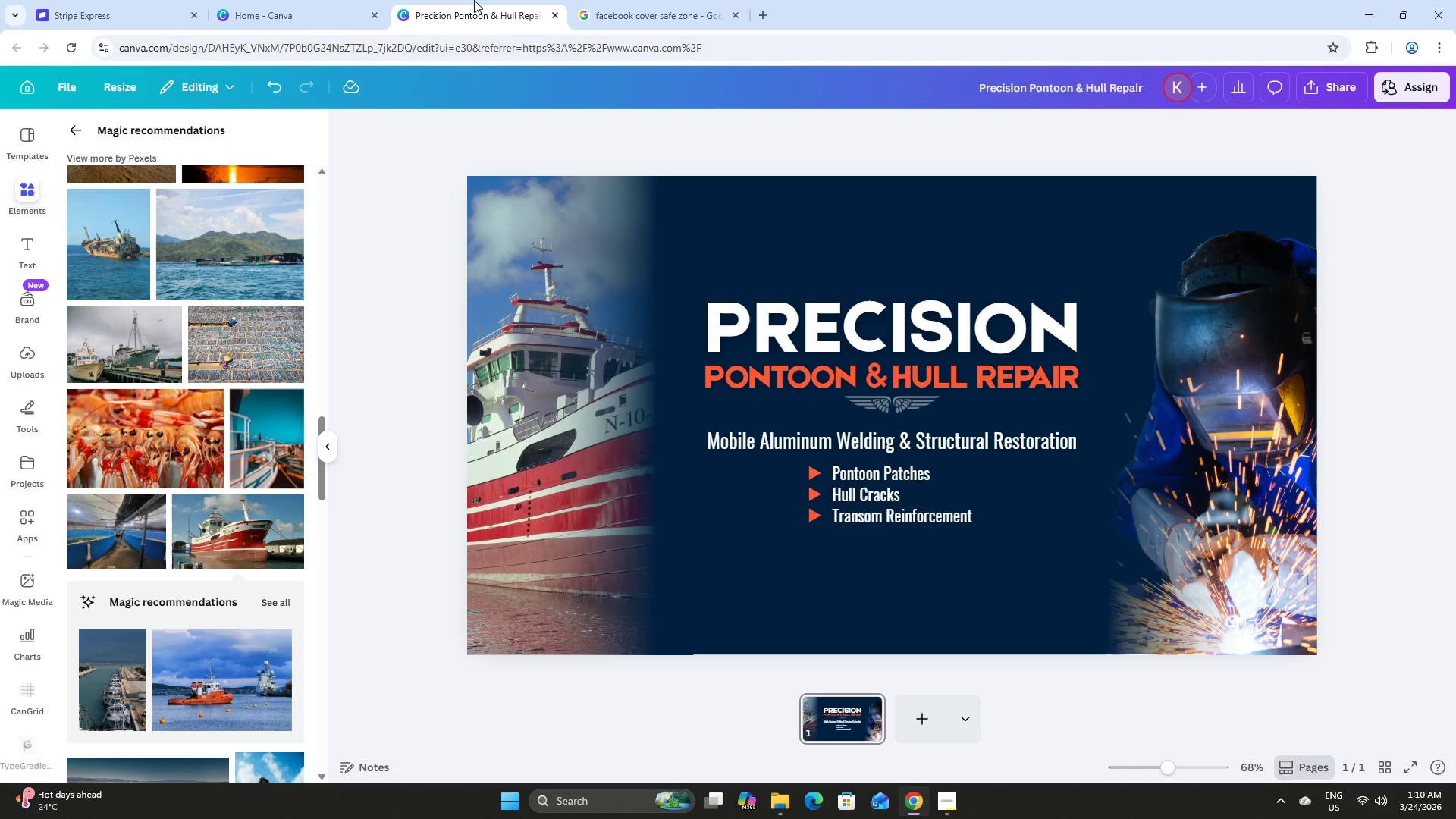 
left_click([961, 807])
 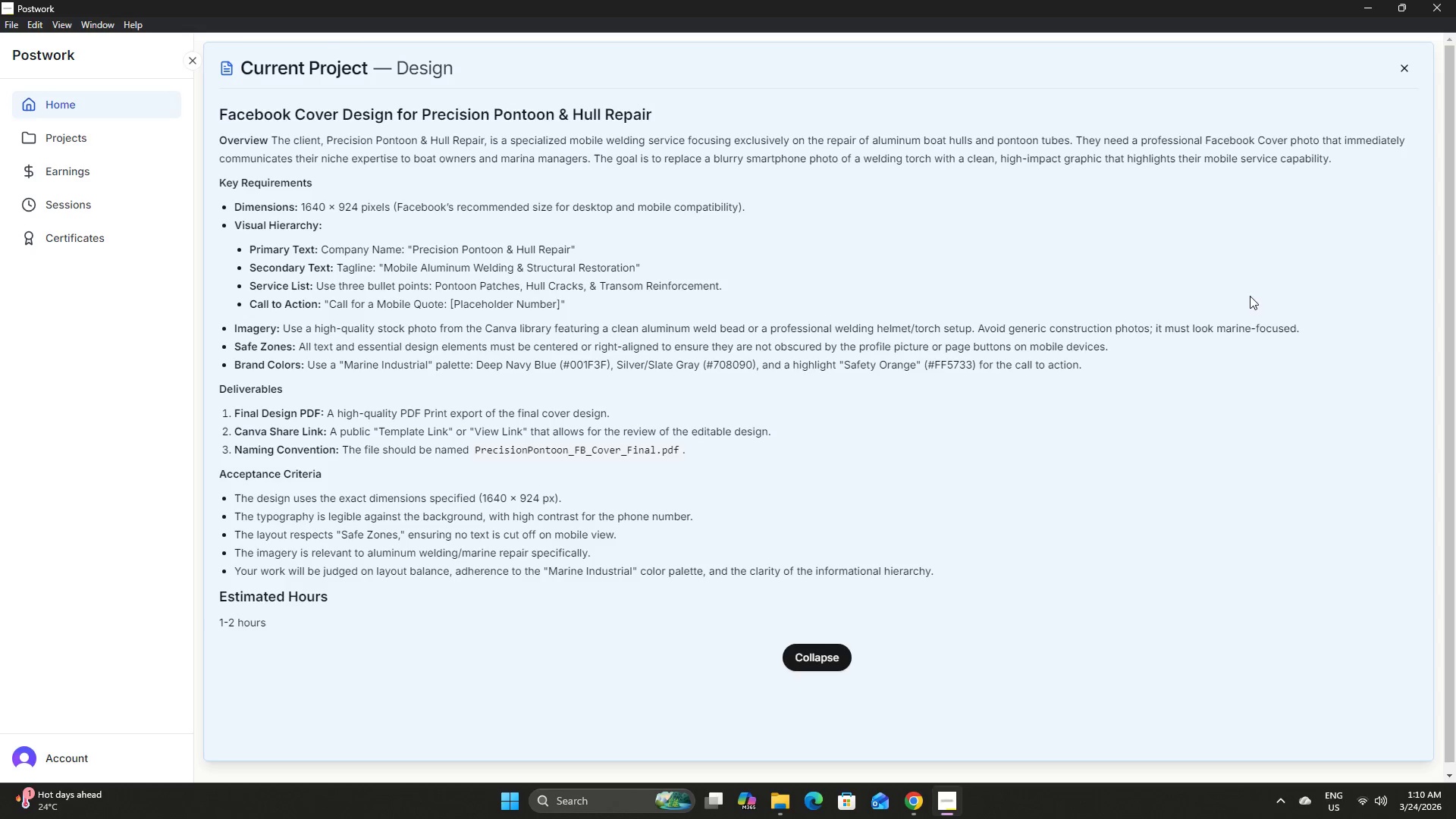 
wait(16.88)
 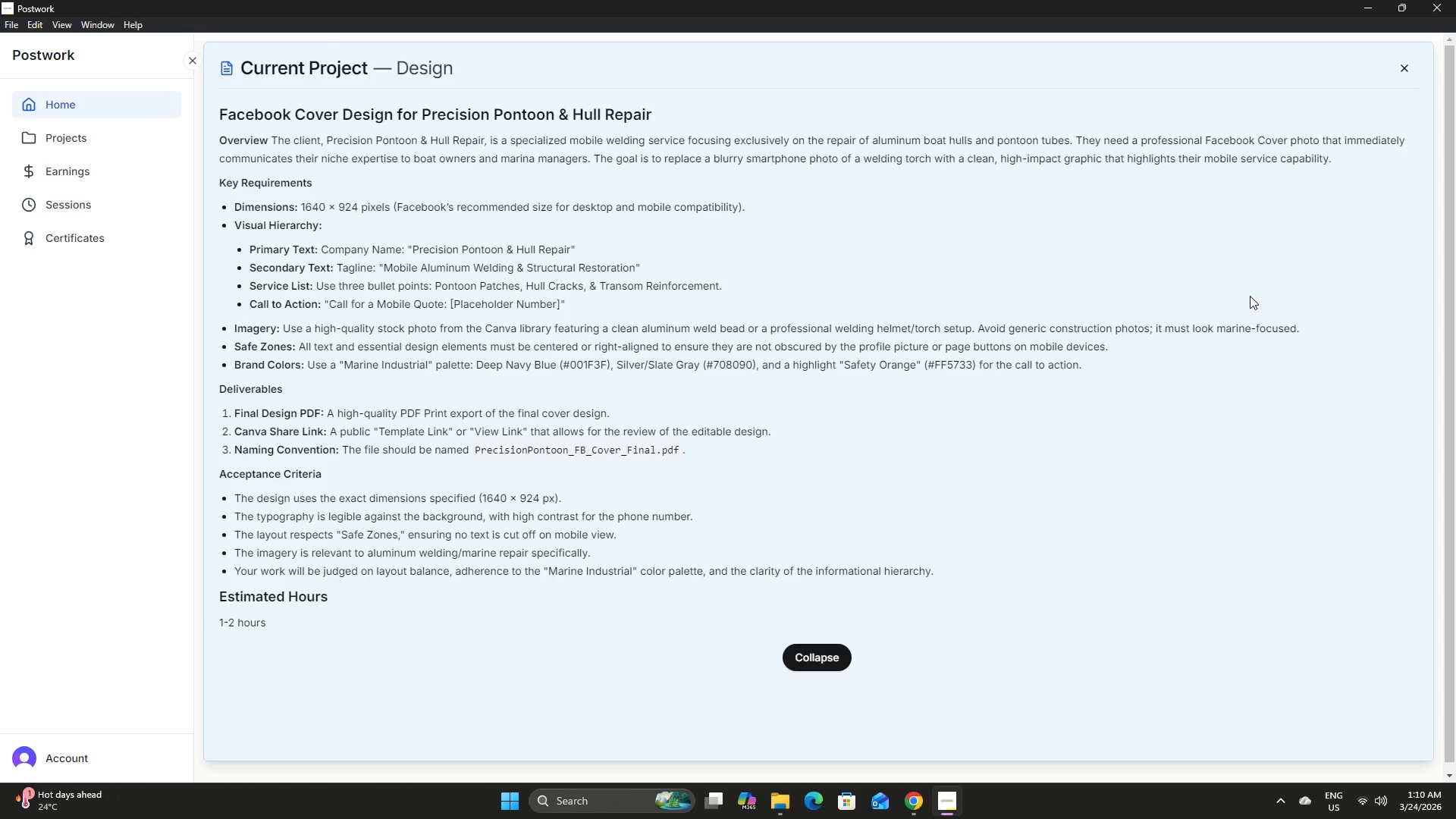 
left_click([25, 137])
 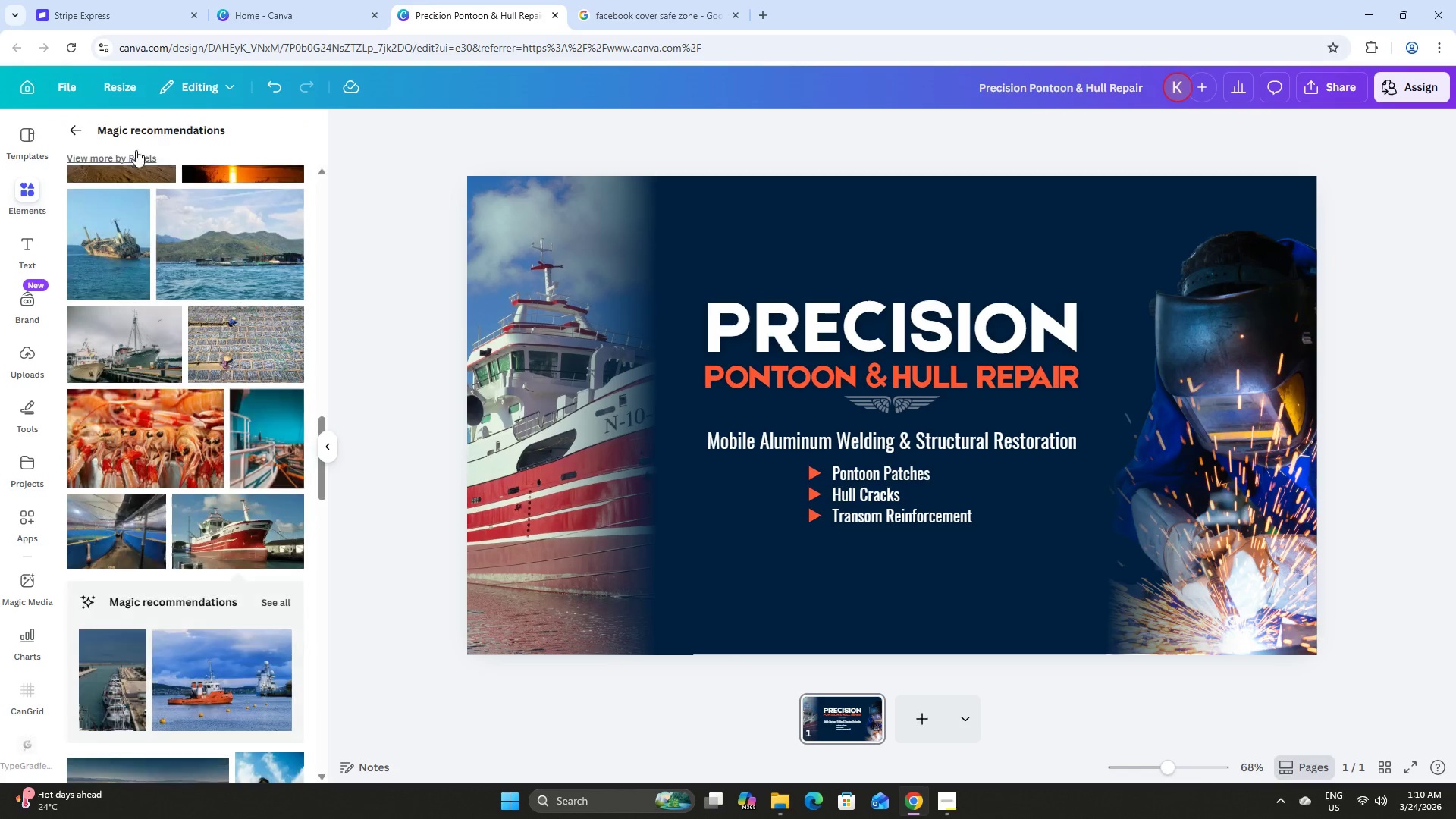 
left_click([77, 127])
 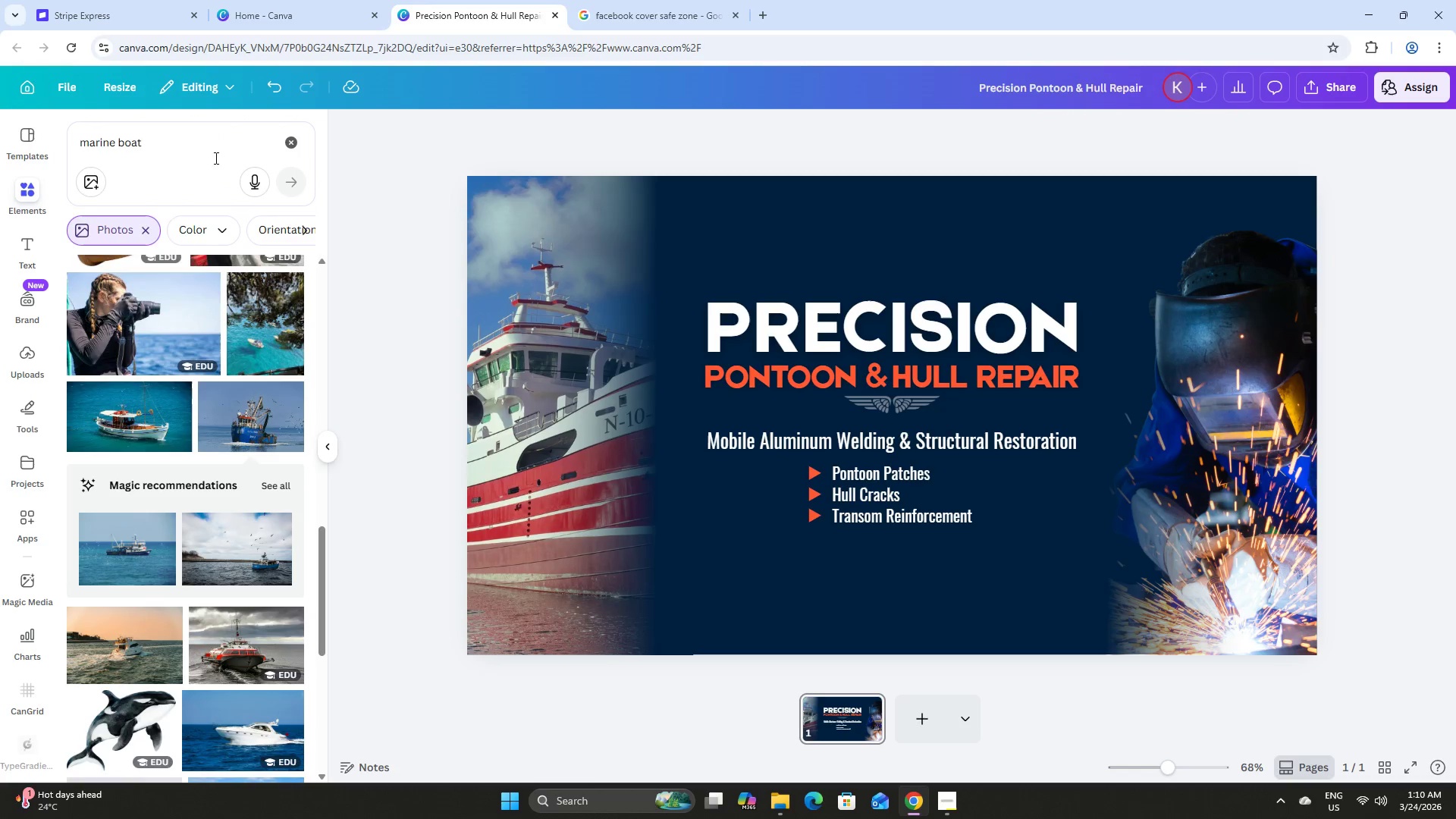 
left_click([173, 139])
 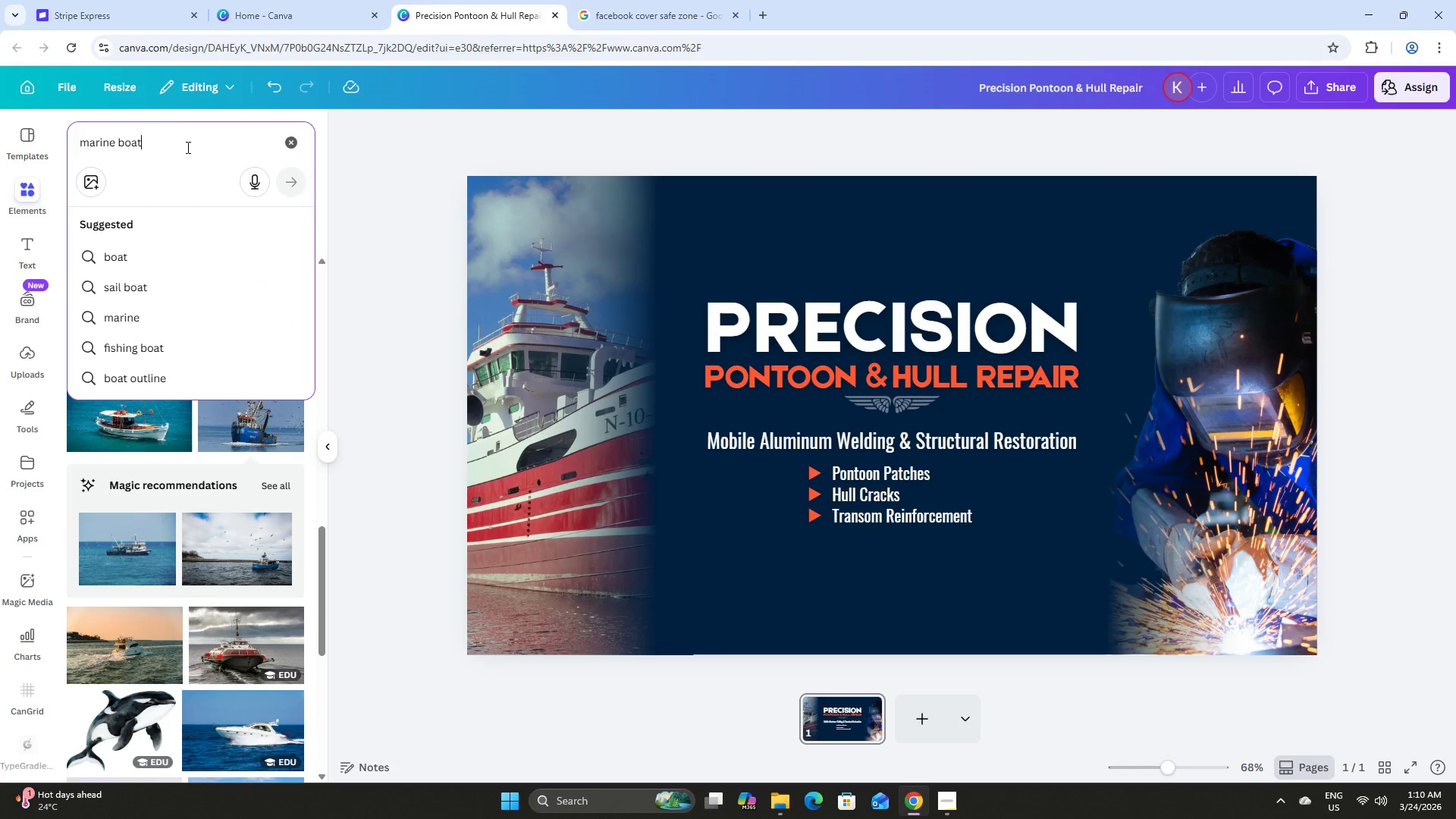 
left_click_drag(start_coordinate=[187, 148], to_coordinate=[14, 136])
 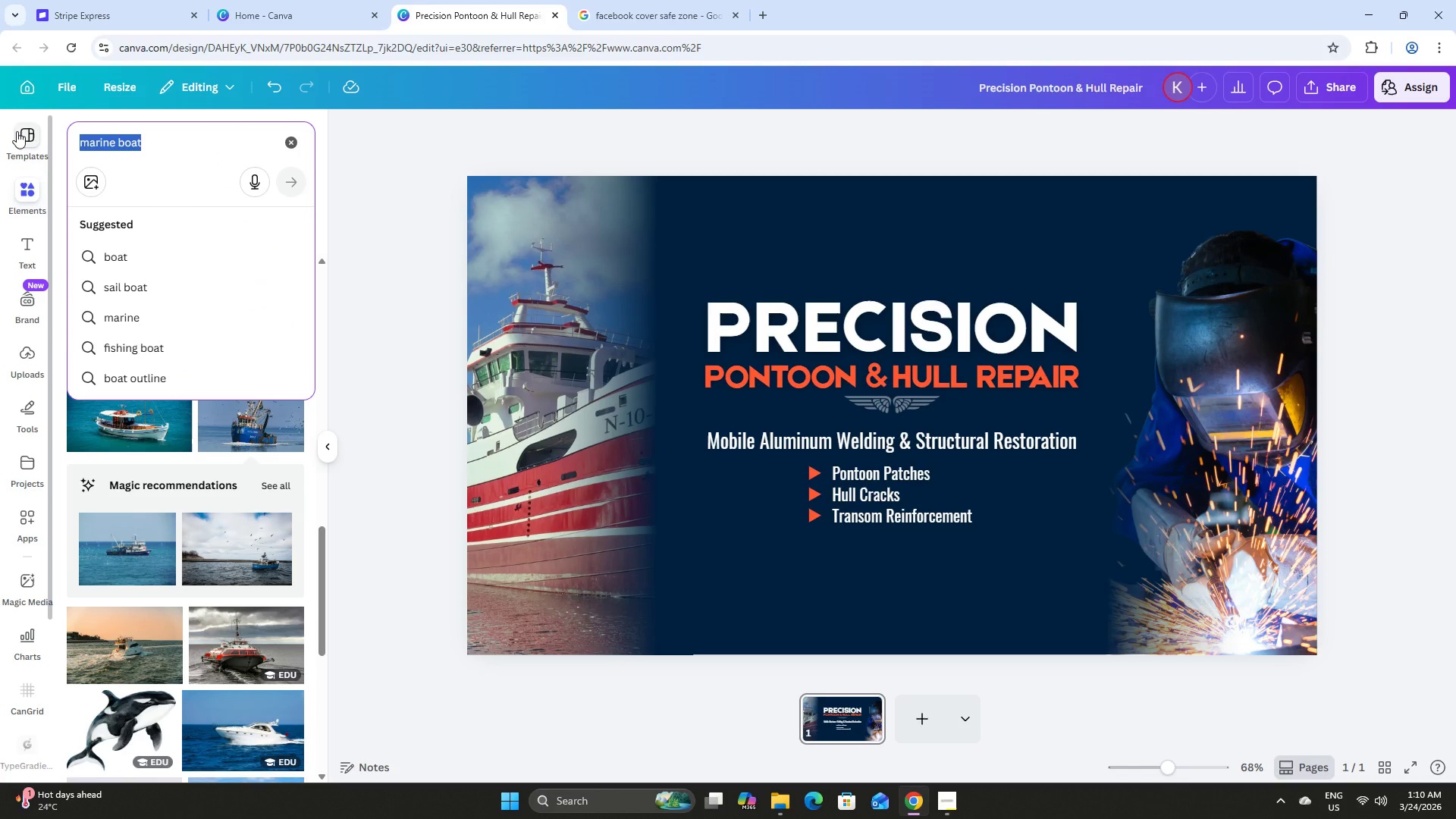 
key(S)
 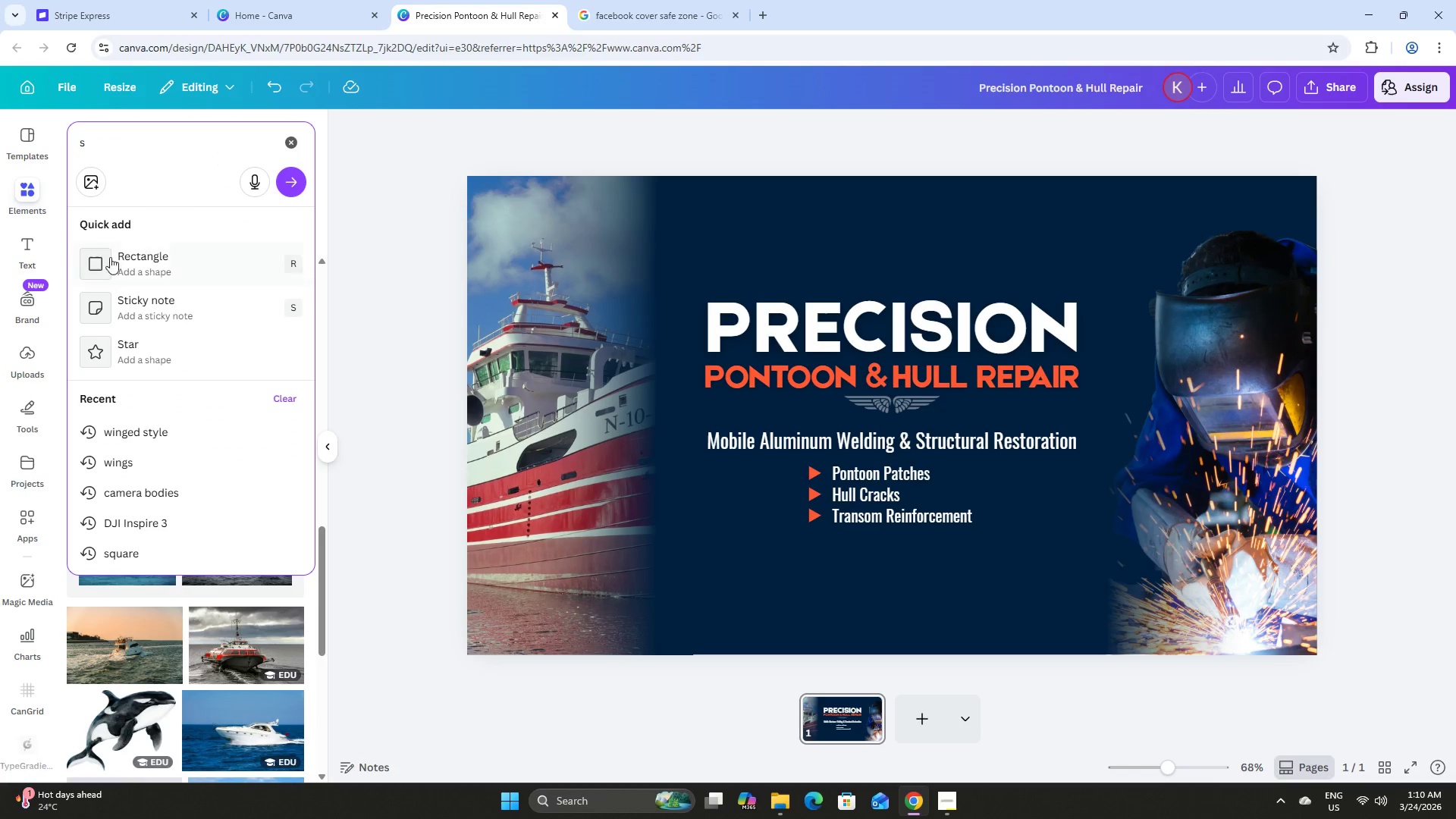 
left_click([134, 265])
 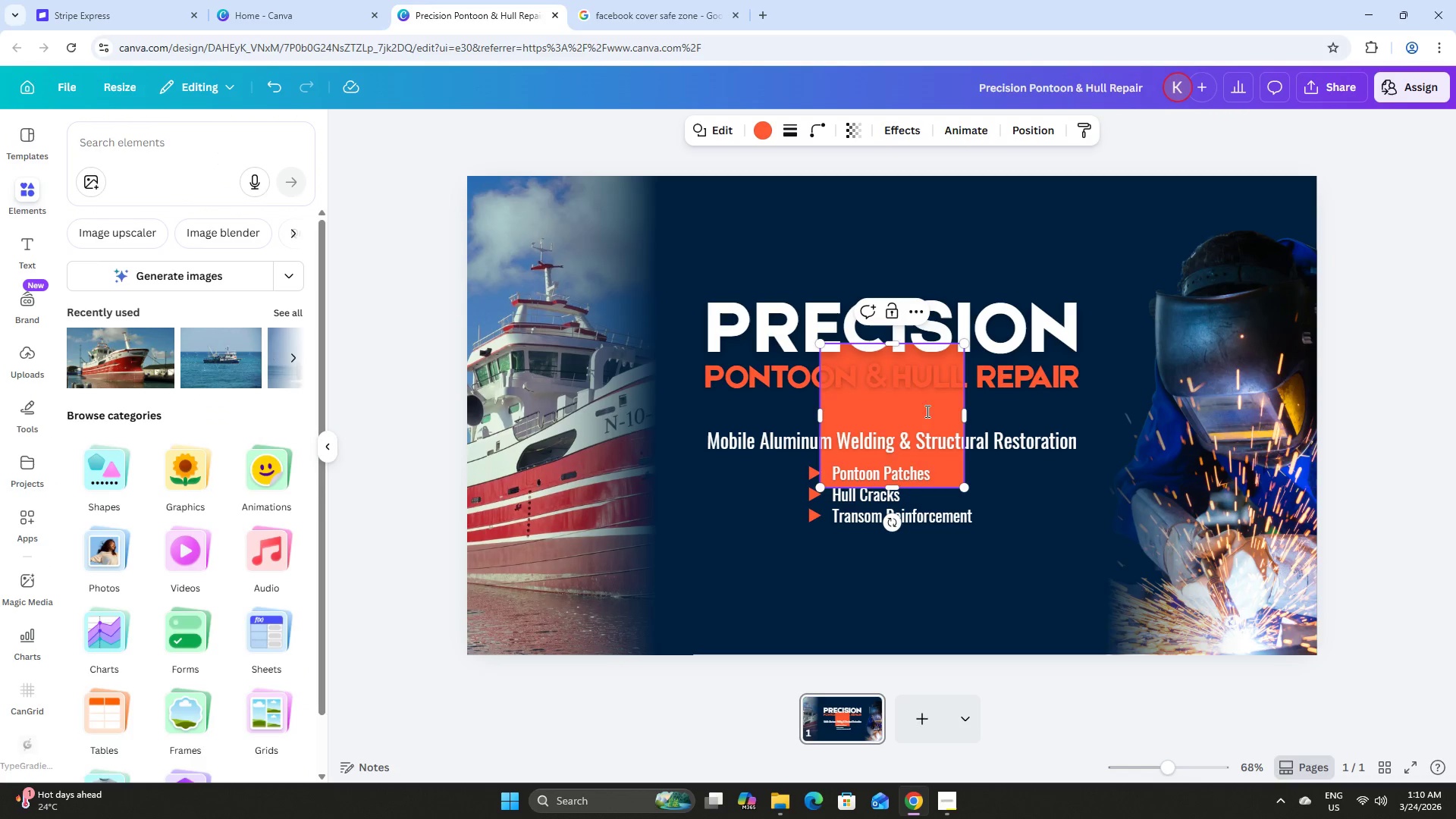 
left_click_drag(start_coordinate=[944, 413], to_coordinate=[933, 420])
 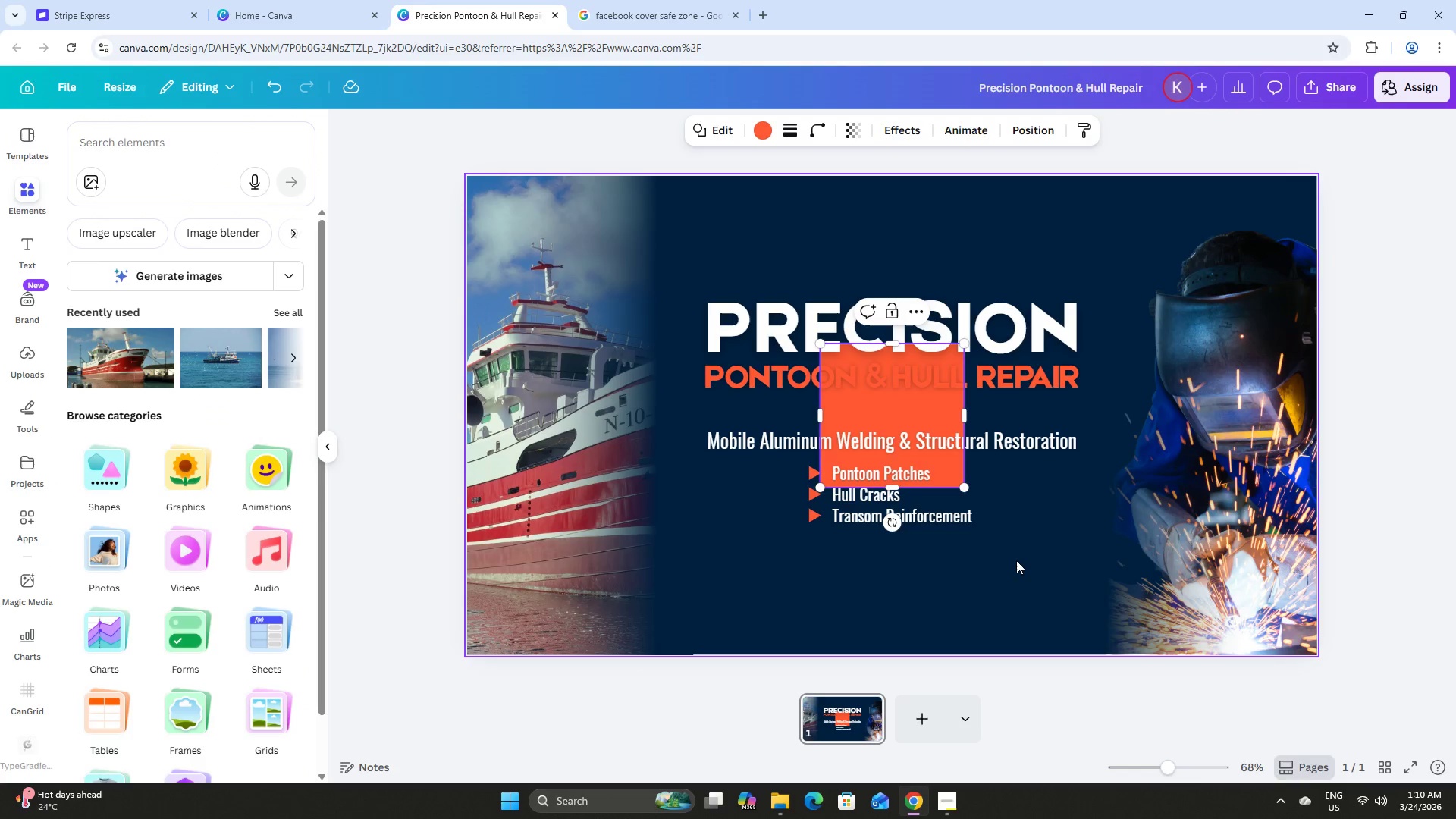 
left_click([1017, 560])
 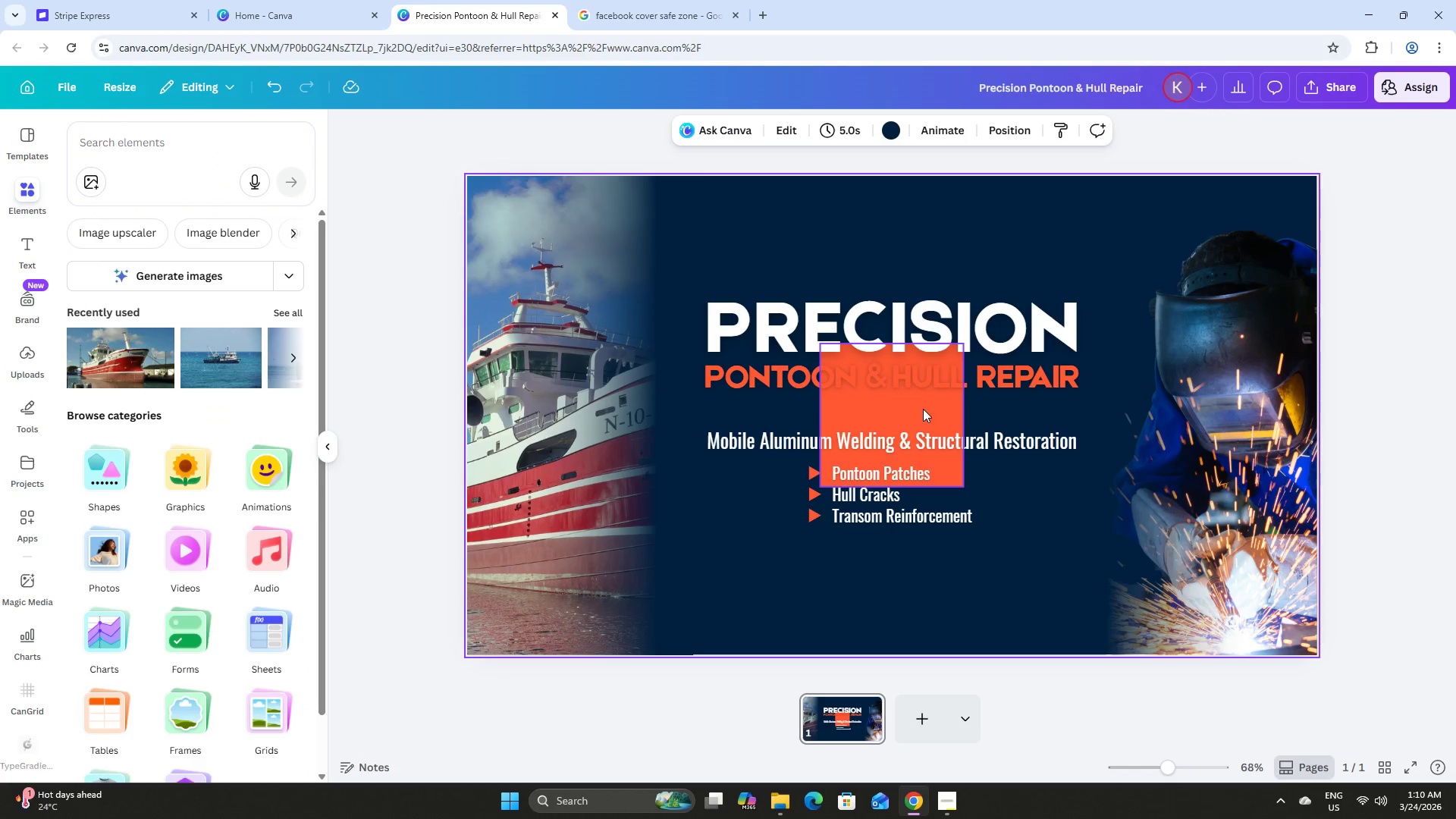 
left_click_drag(start_coordinate=[923, 405], to_coordinate=[633, 526])
 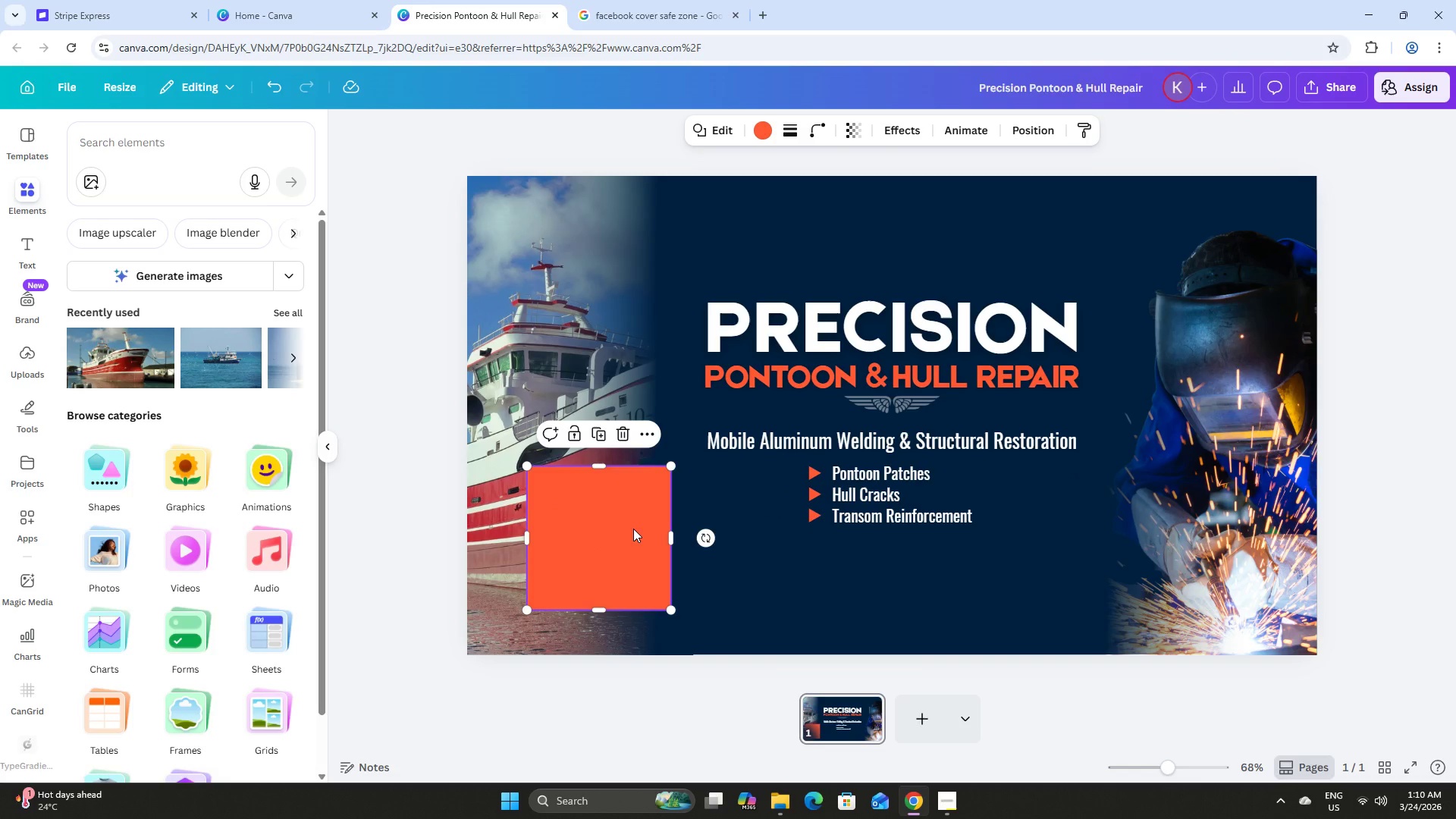 
left_click([1043, 136])
 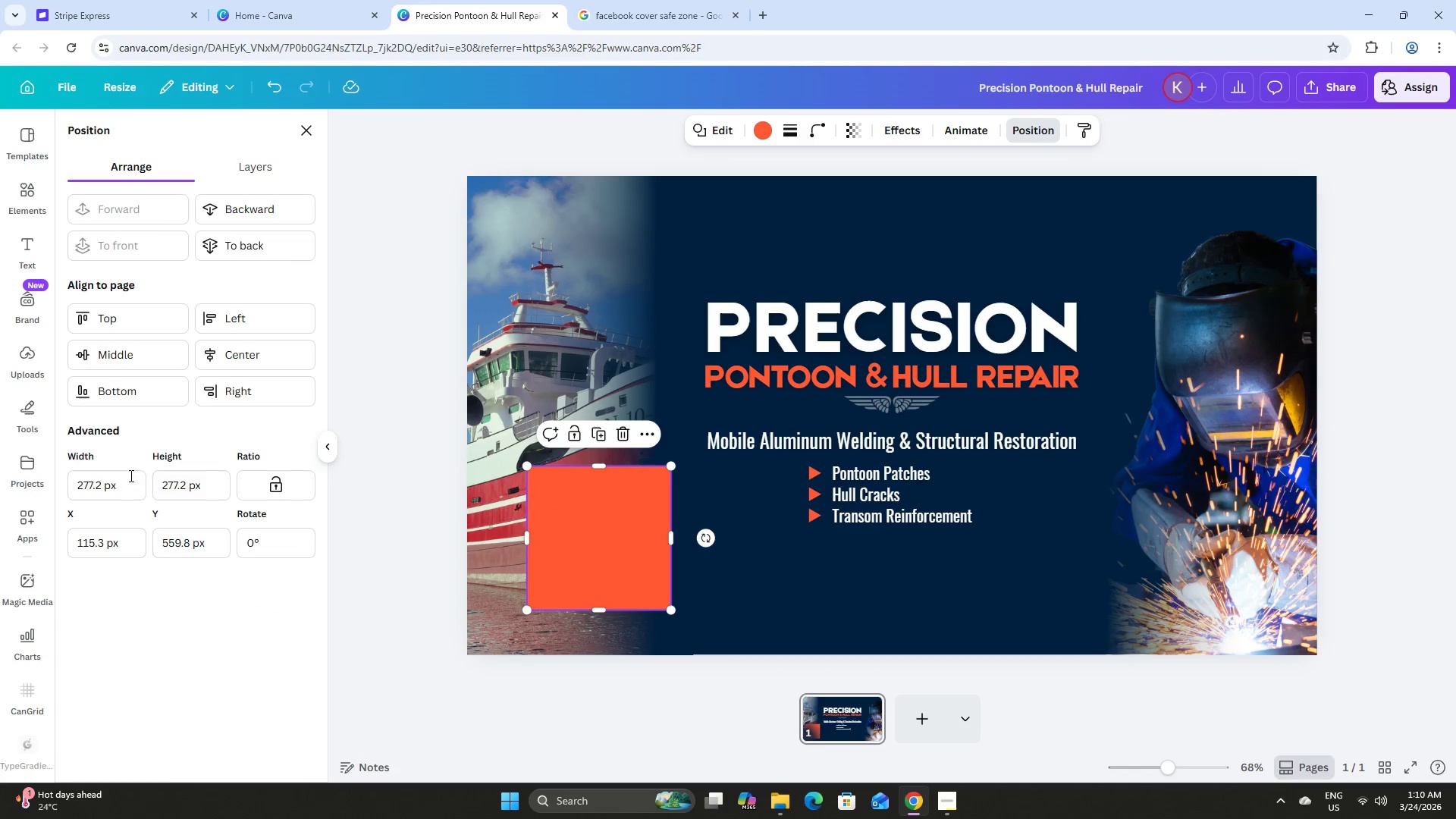 
left_click_drag(start_coordinate=[118, 494], to_coordinate=[9, 468])
 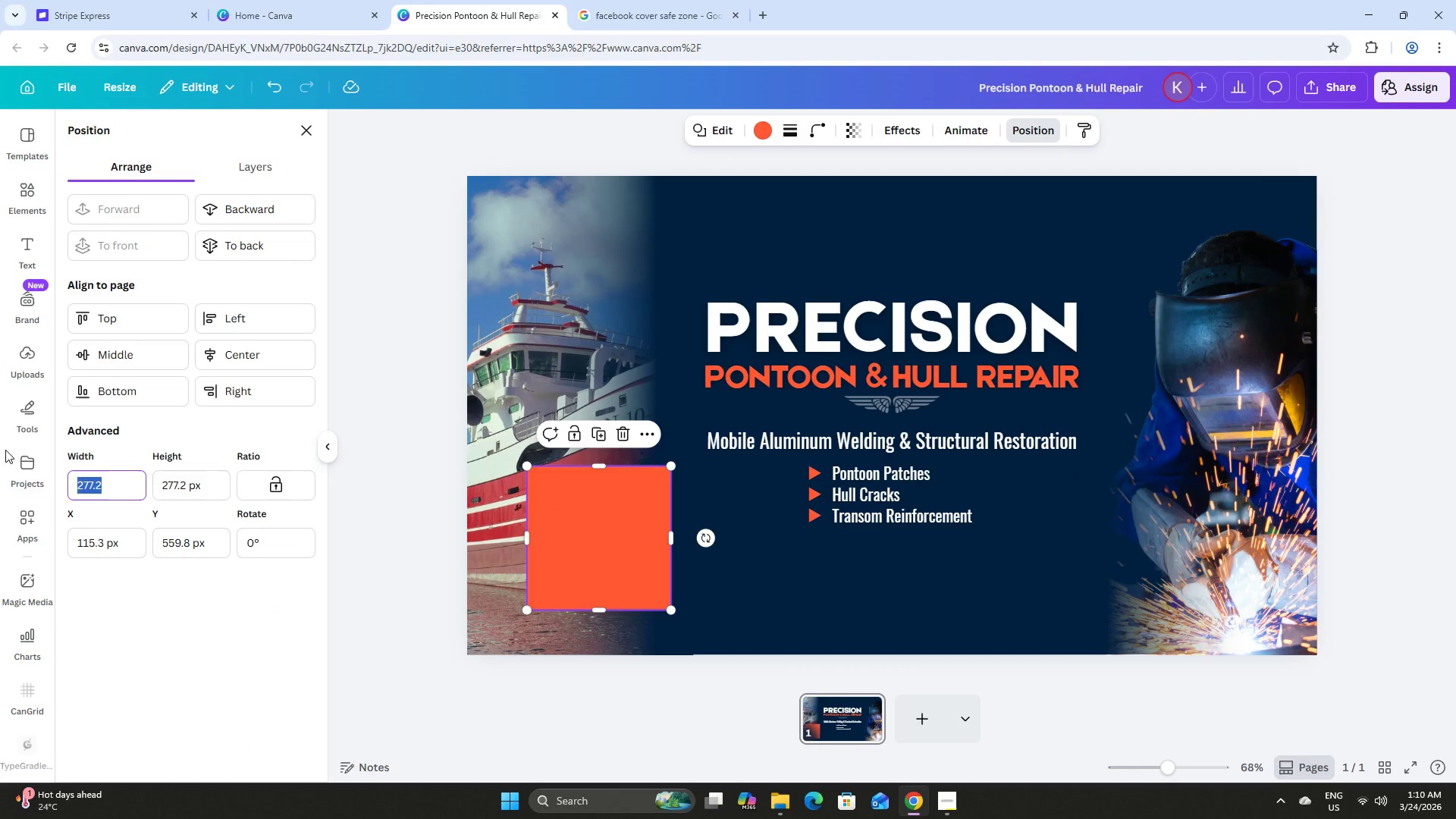 
key(Numpad1)
 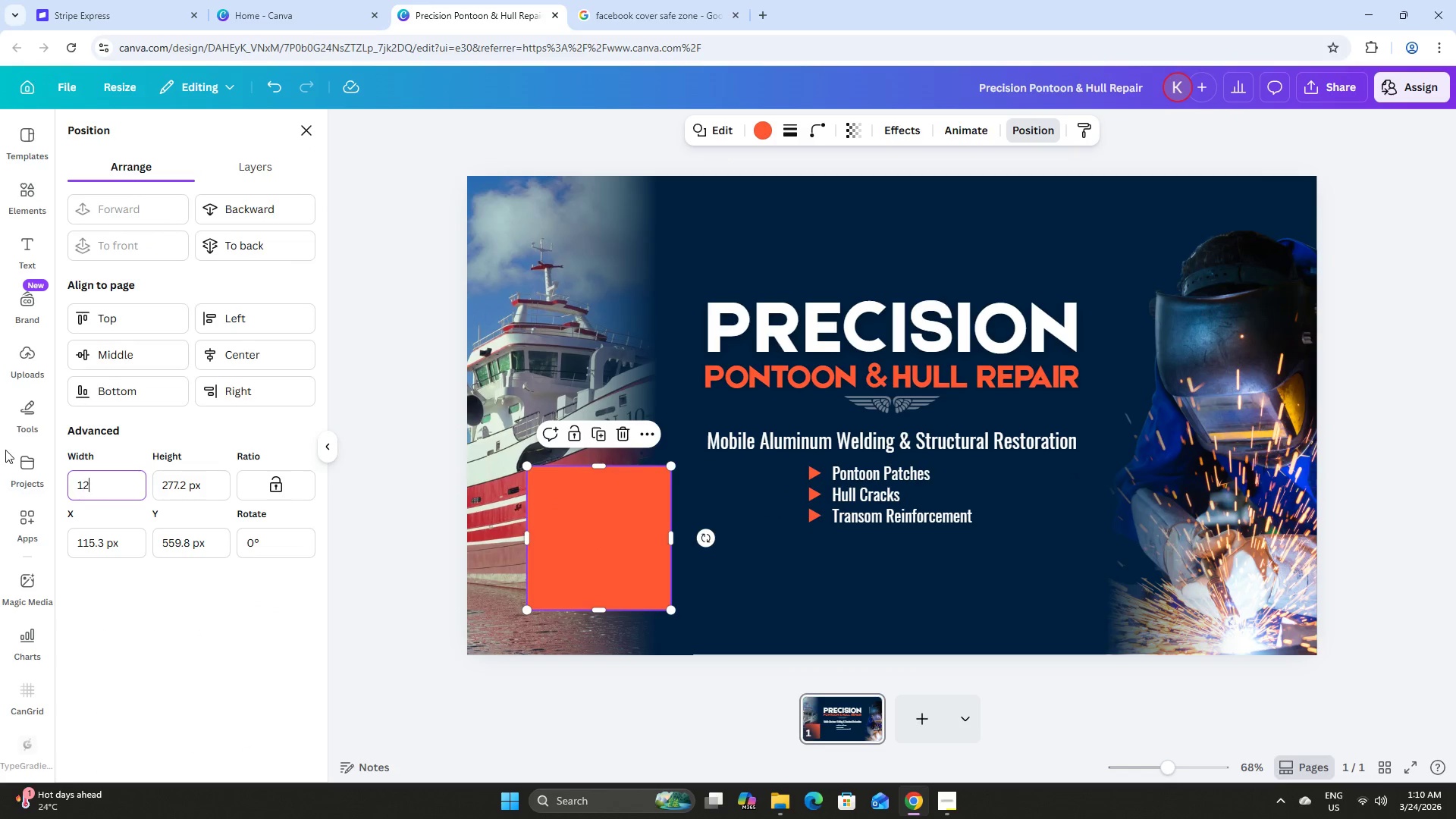 
key(Numpad2)
 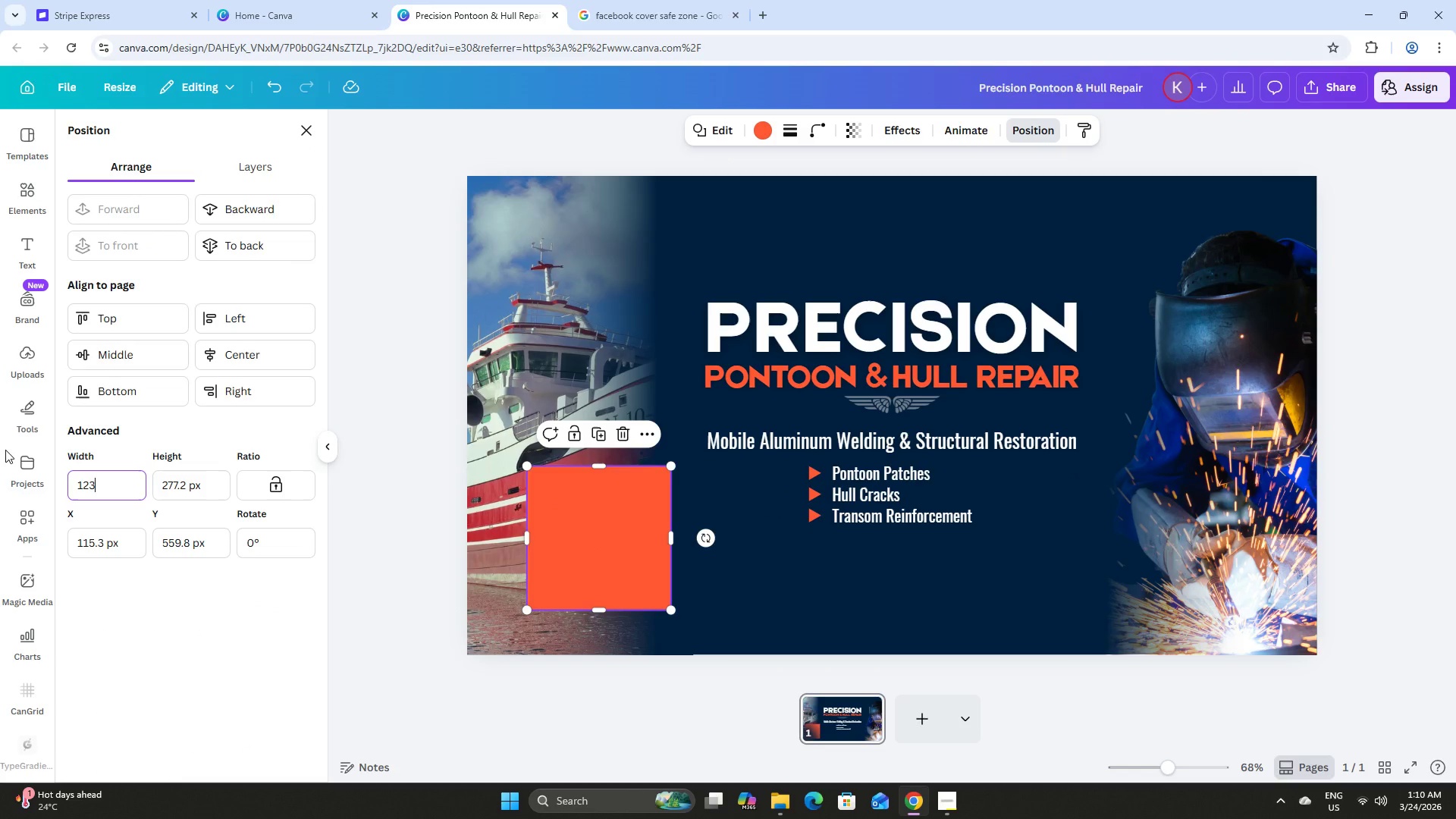 
key(Numpad3)
 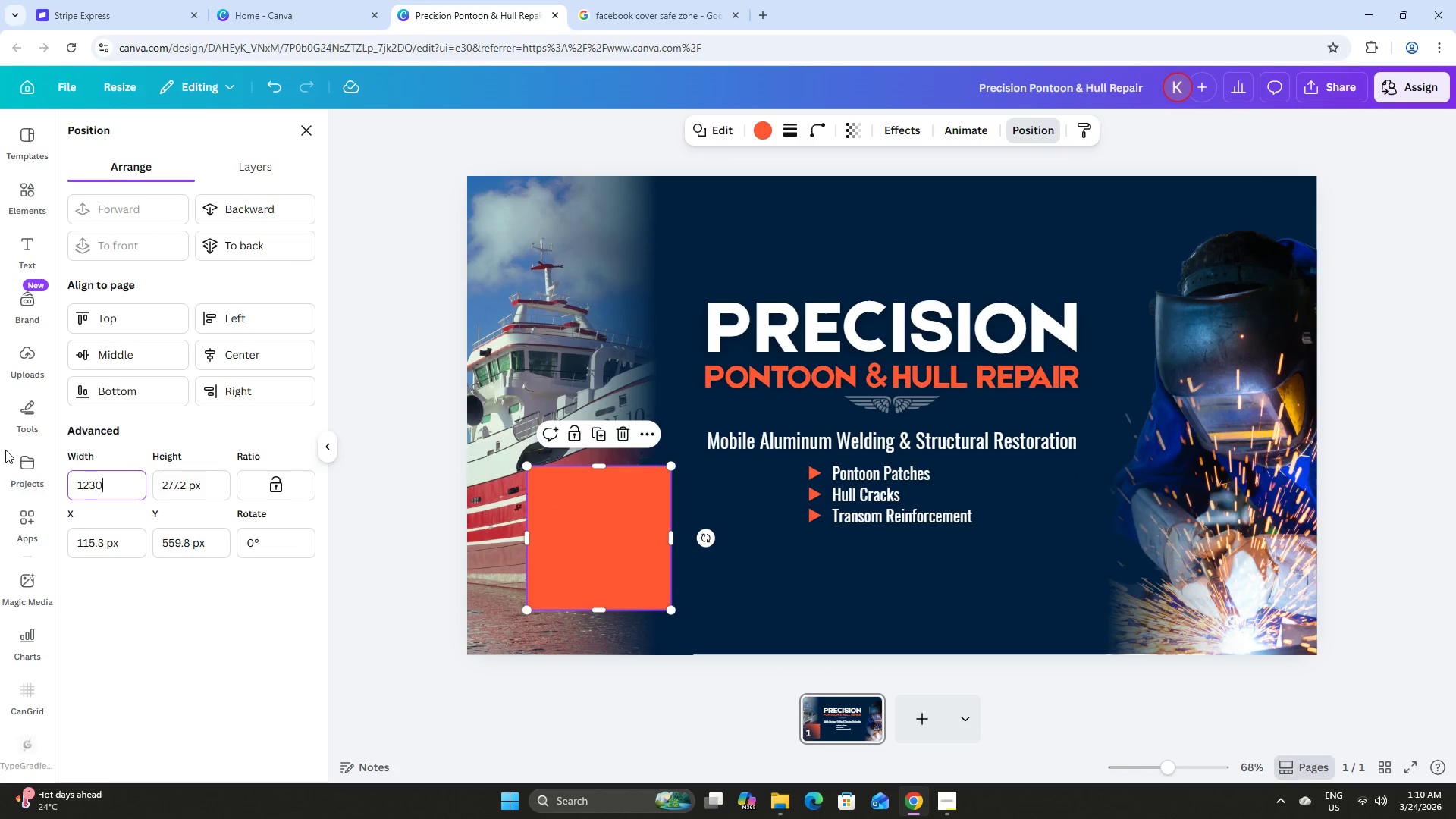 
key(Numpad0)
 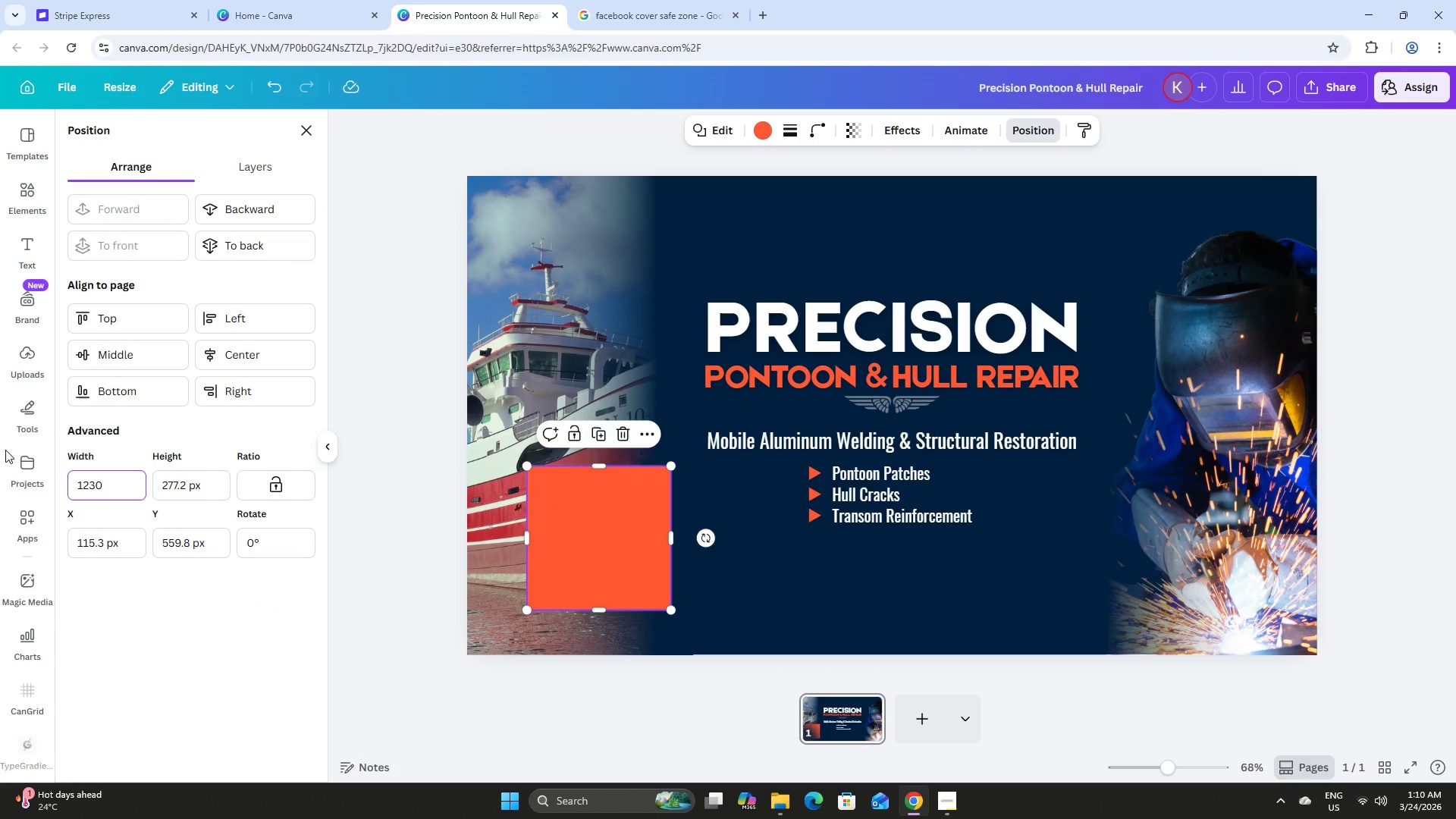 
key(Tab)
 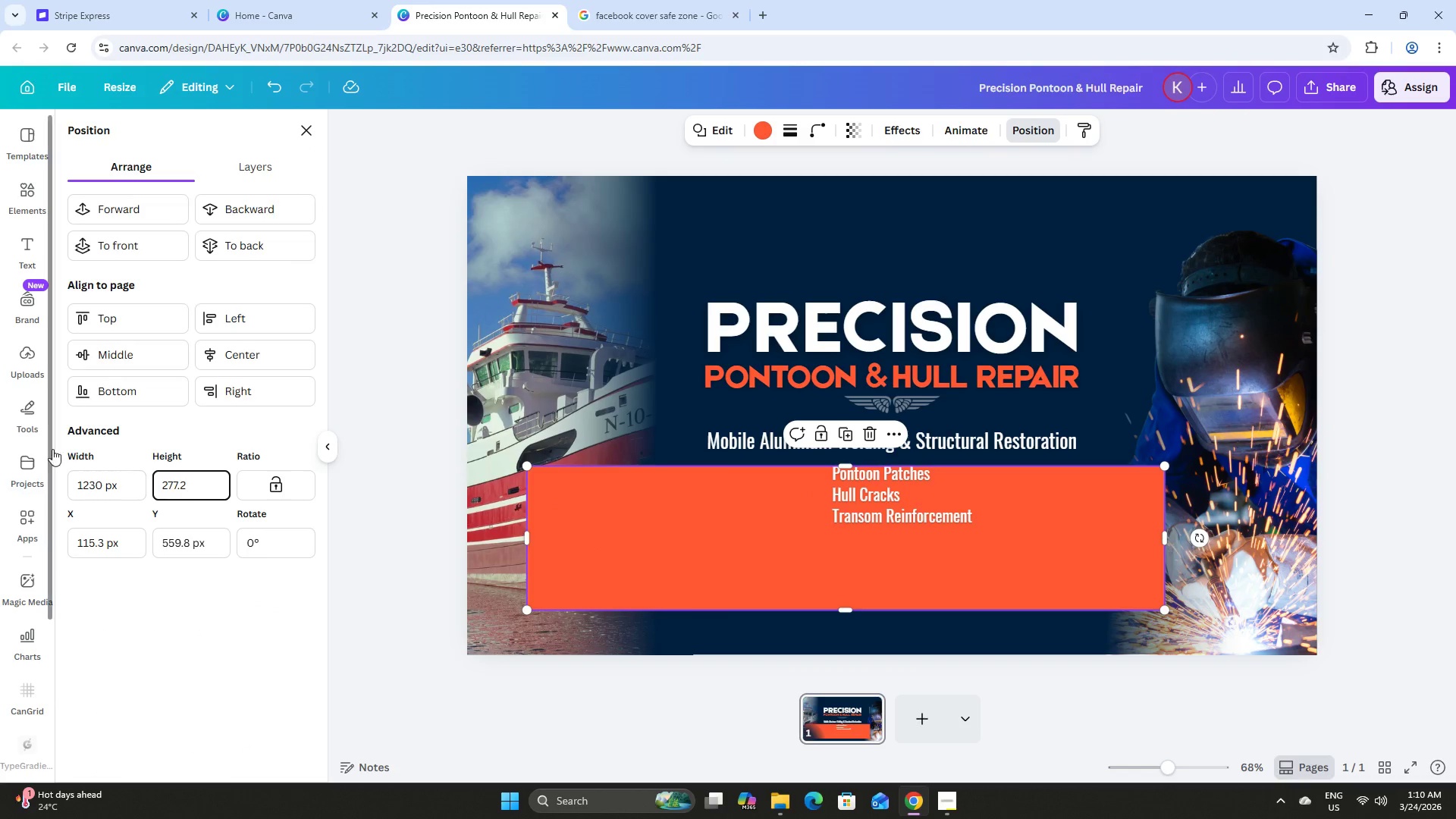 
left_click_drag(start_coordinate=[213, 491], to_coordinate=[105, 489])
 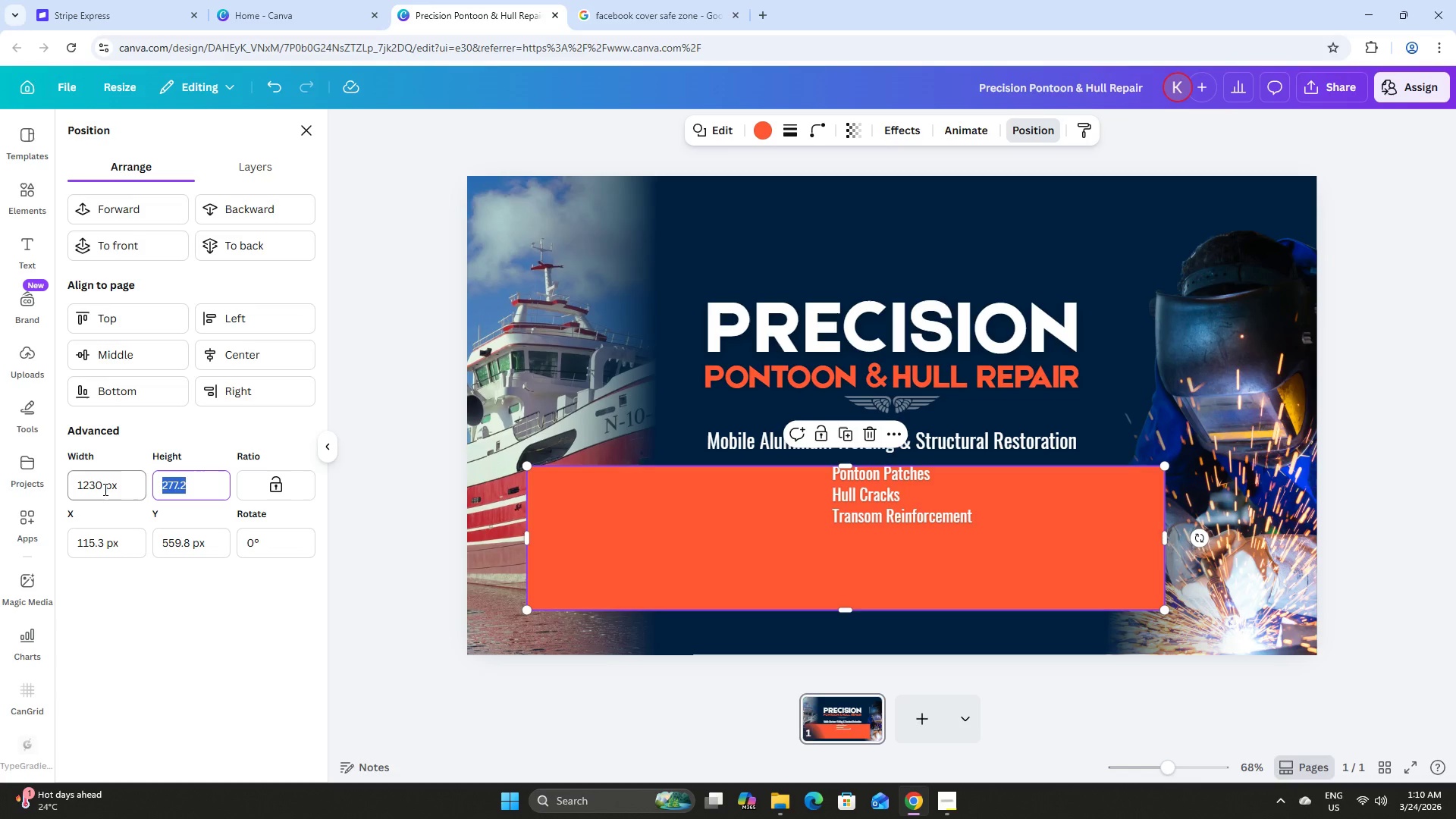 
key(Numpad6)
 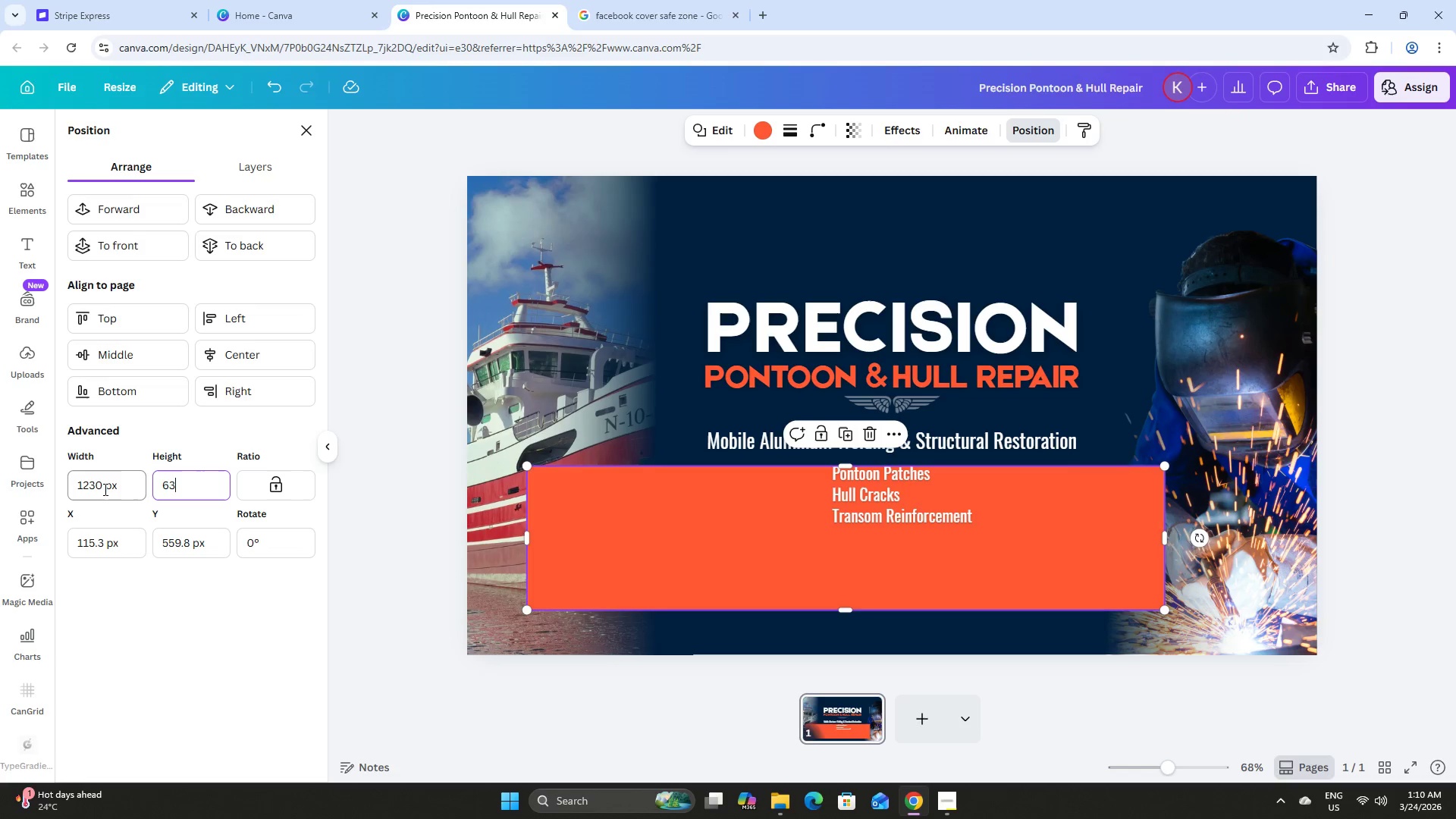 
key(Numpad3)
 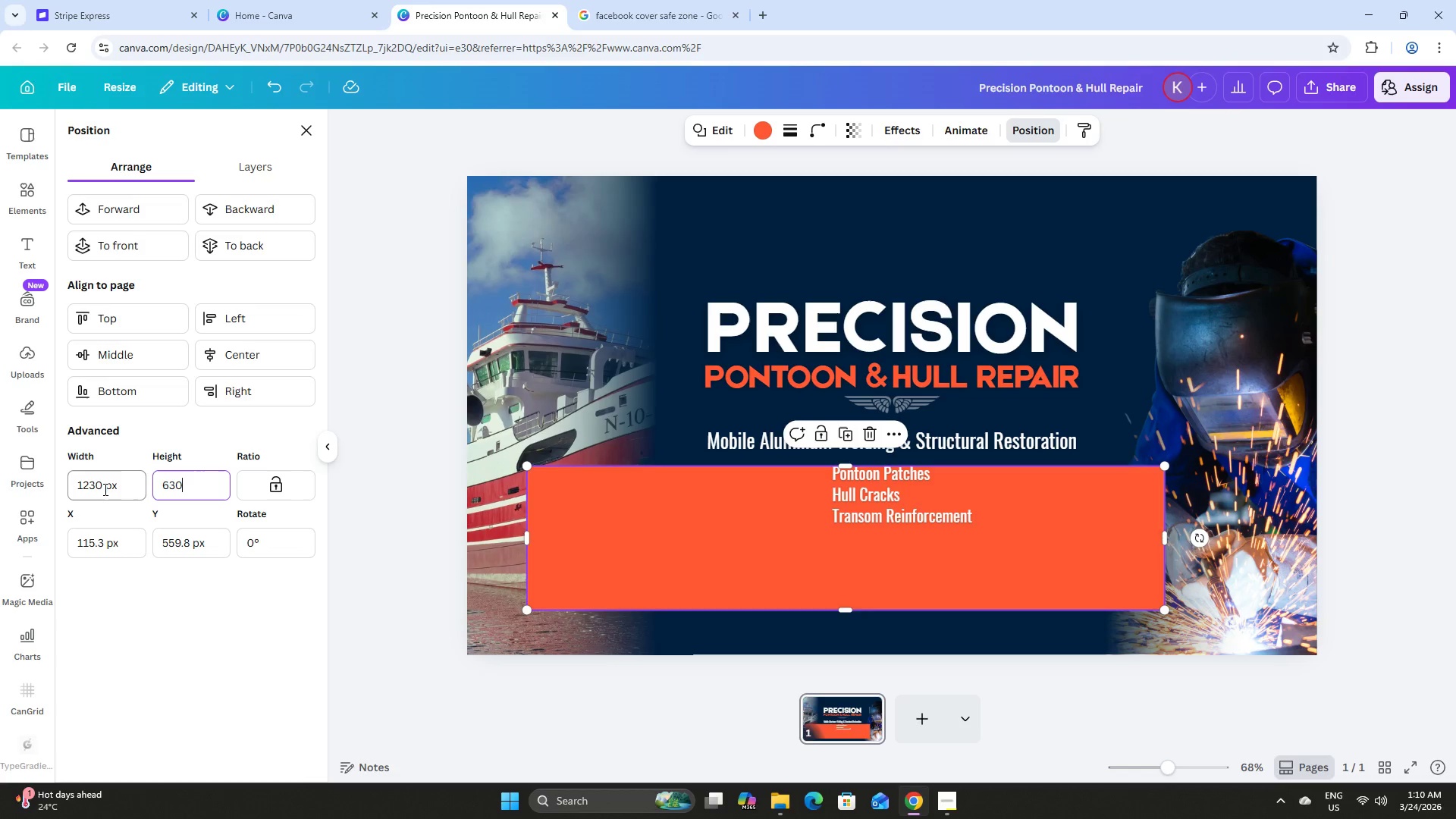 
key(Numpad0)
 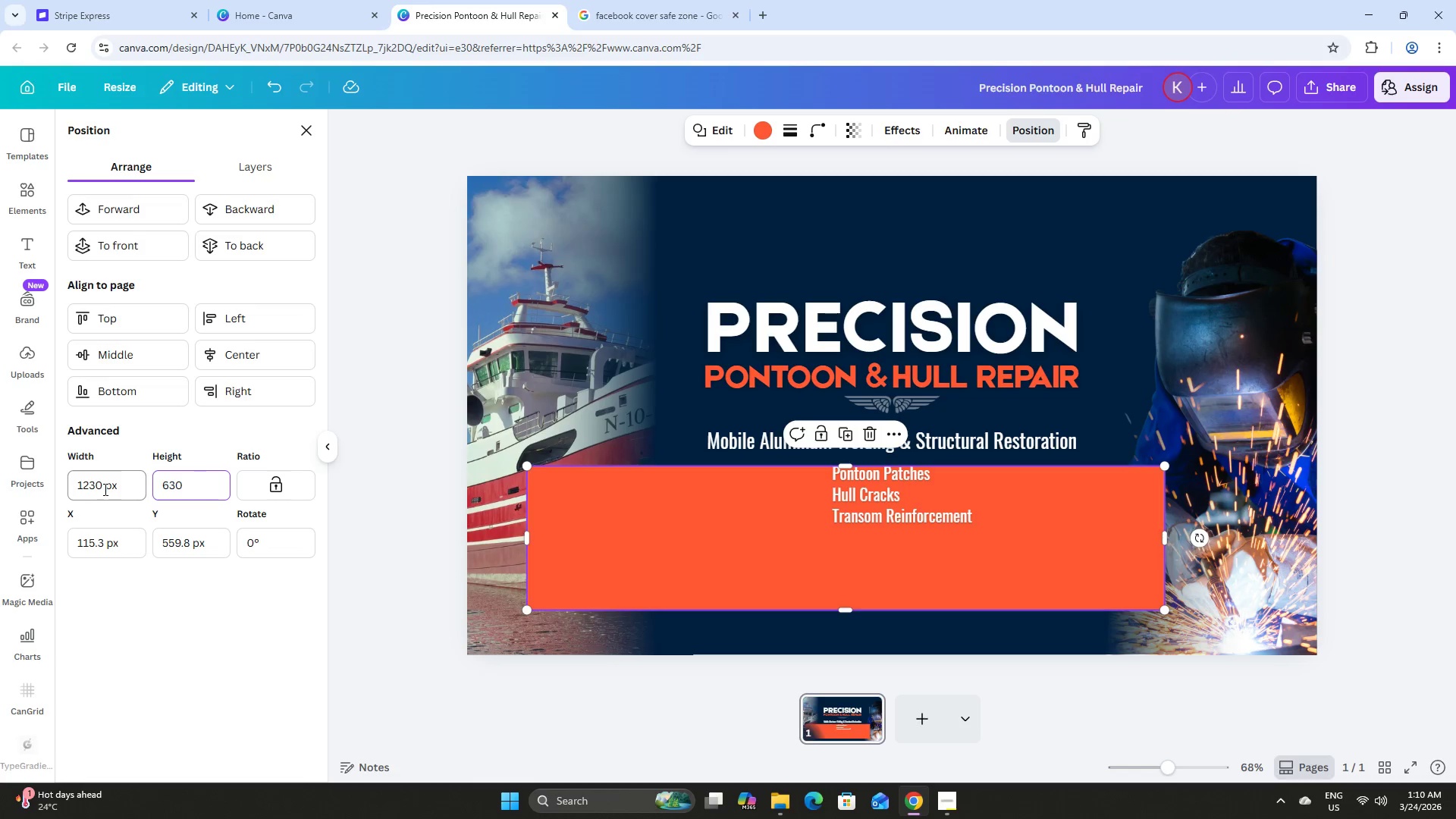 
key(NumpadEnter)
 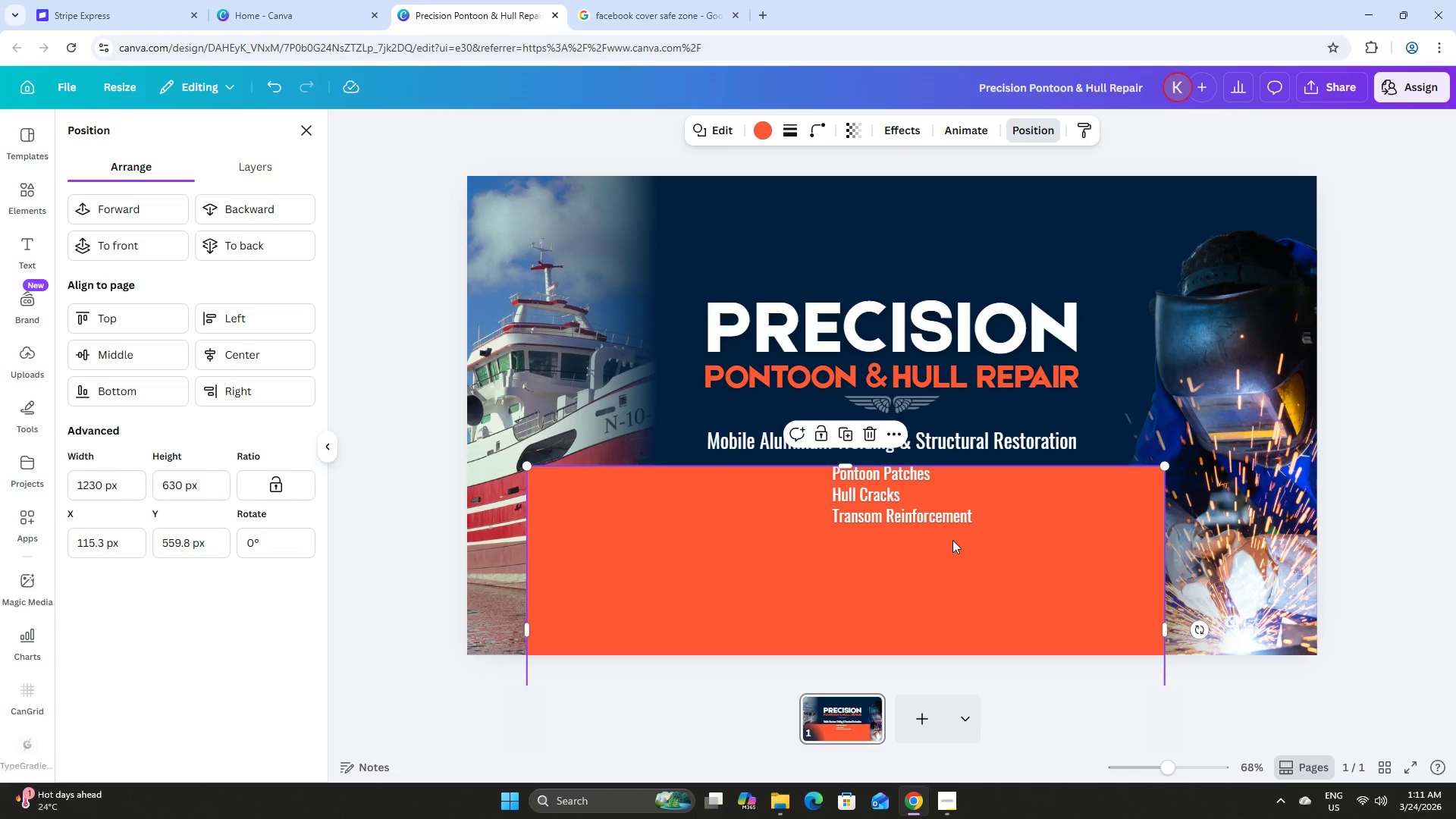 
left_click_drag(start_coordinate=[1069, 588], to_coordinate=[1114, 376])
 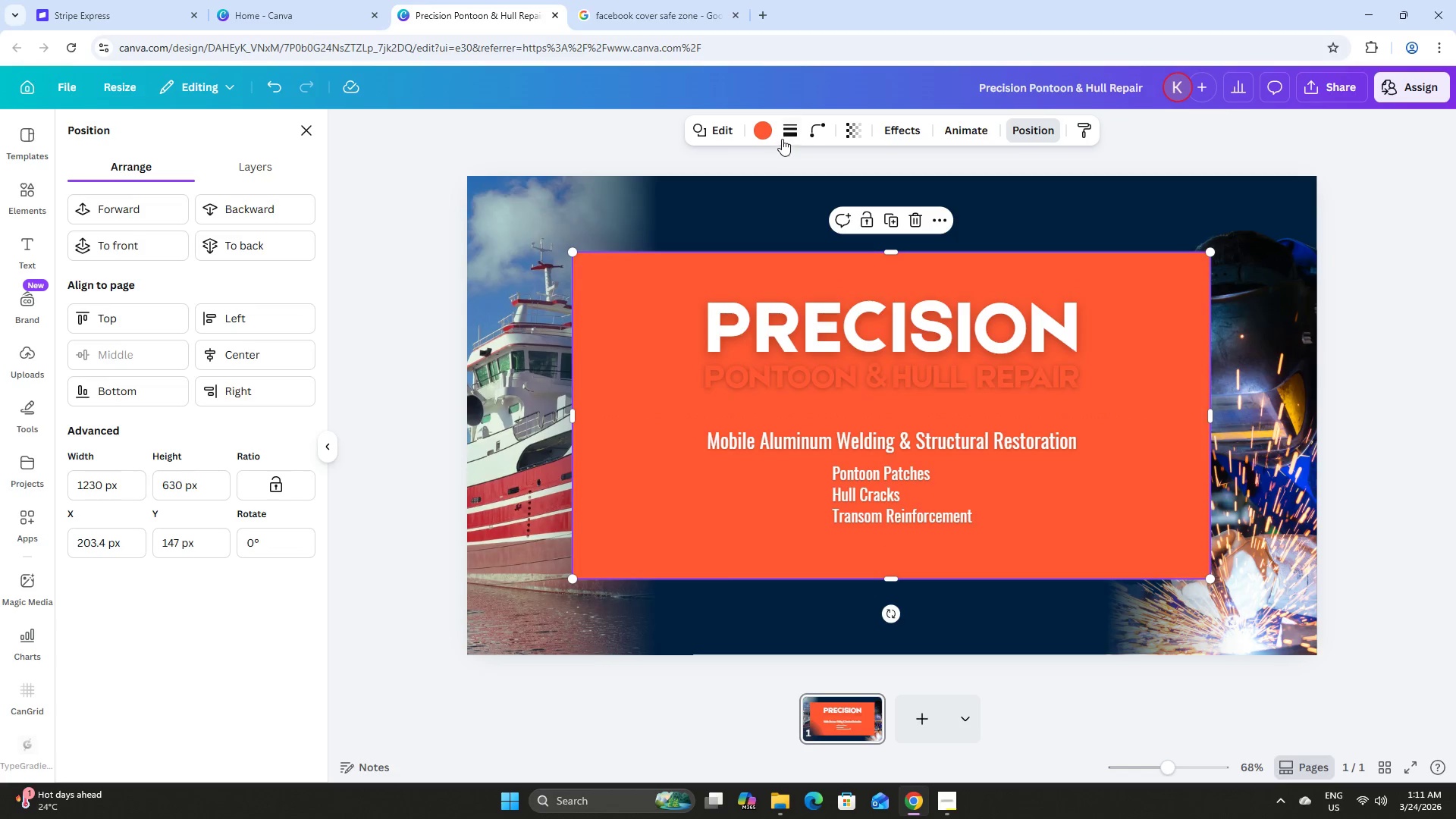 
left_click_drag(start_coordinate=[780, 136], to_coordinate=[775, 135])
 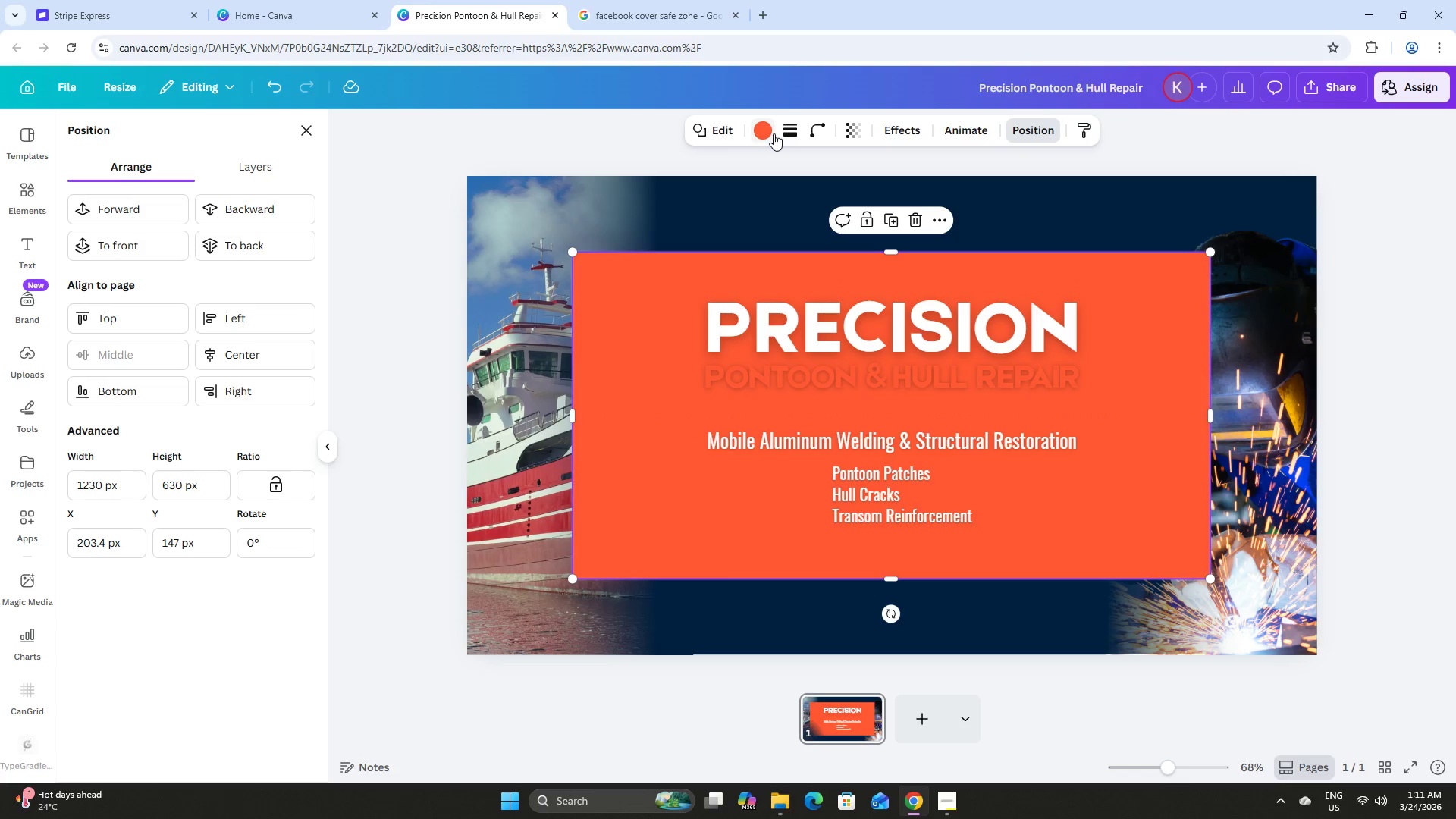 
double_click([774, 133])
 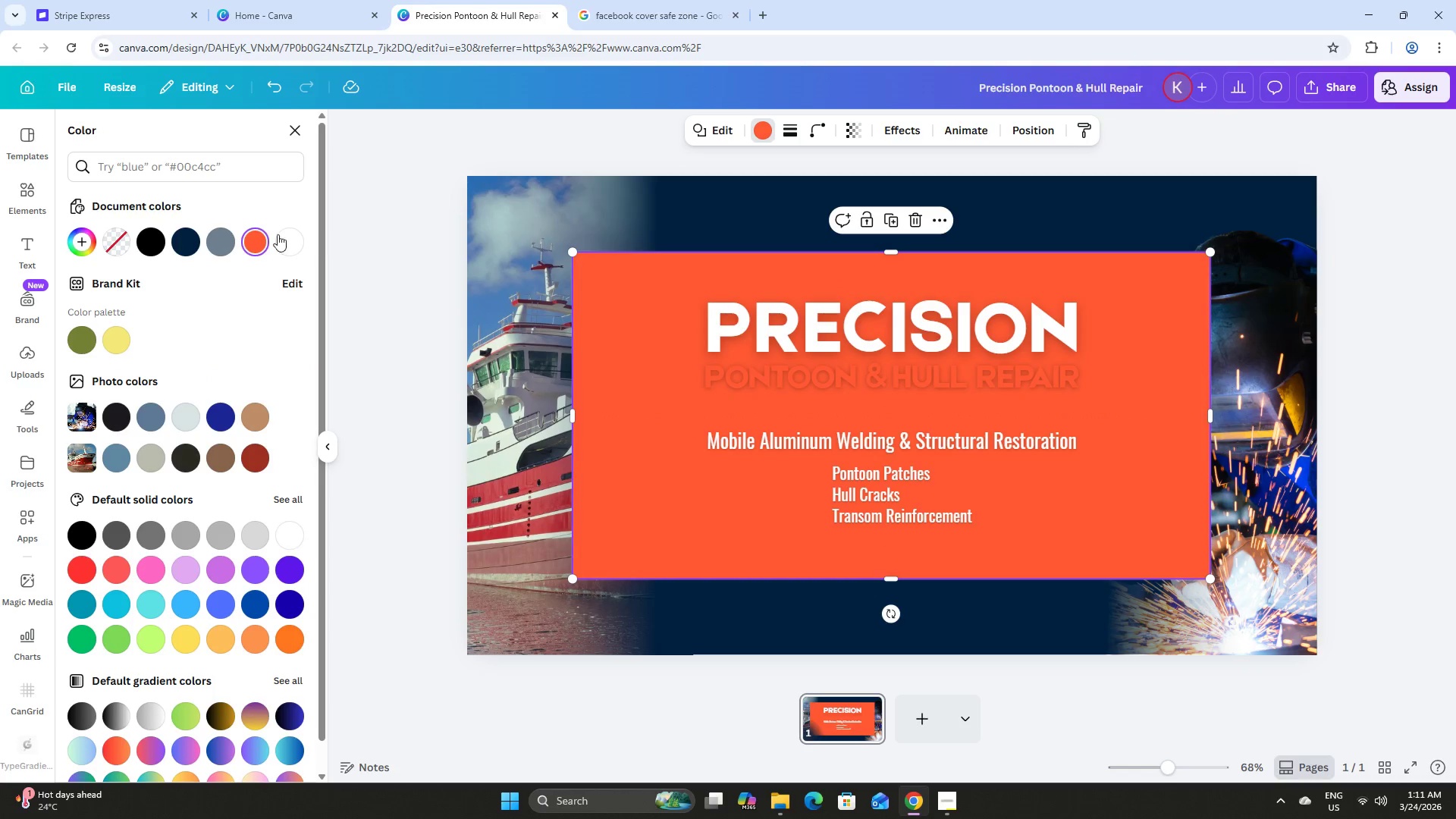 
left_click([216, 248])
 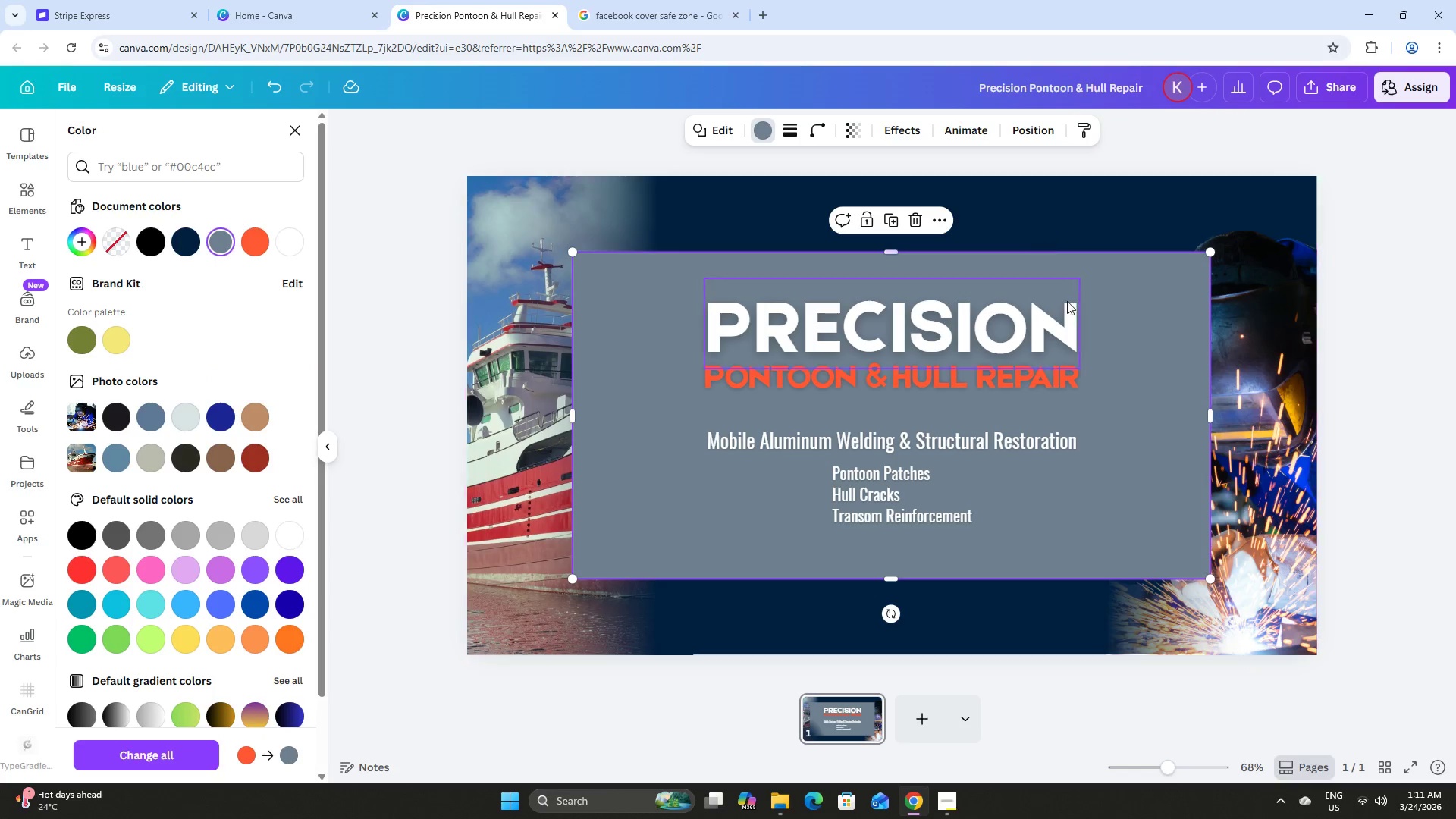 
left_click_drag(start_coordinate=[1120, 315], to_coordinate=[1124, 311])
 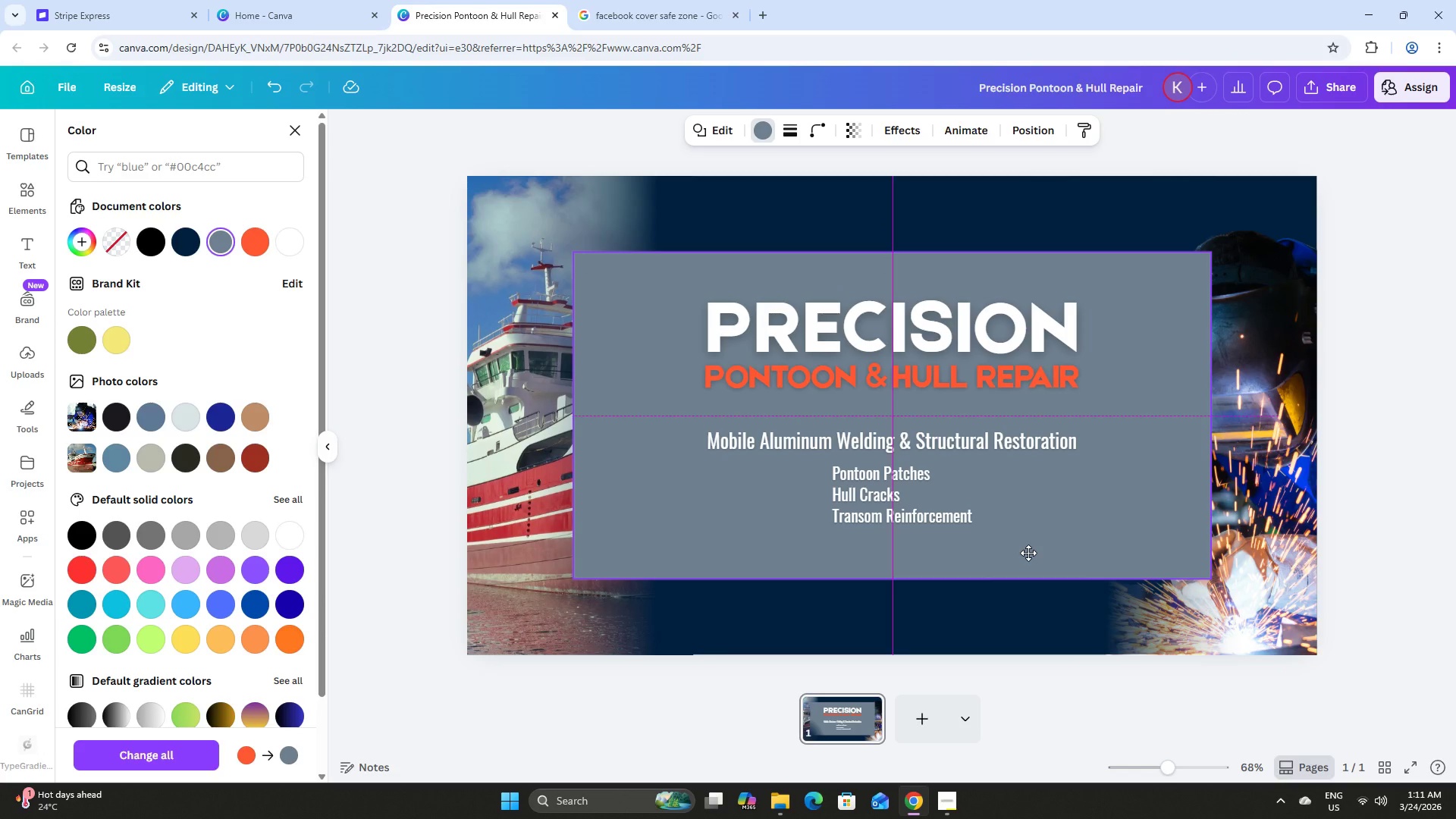 
wait(10.28)
 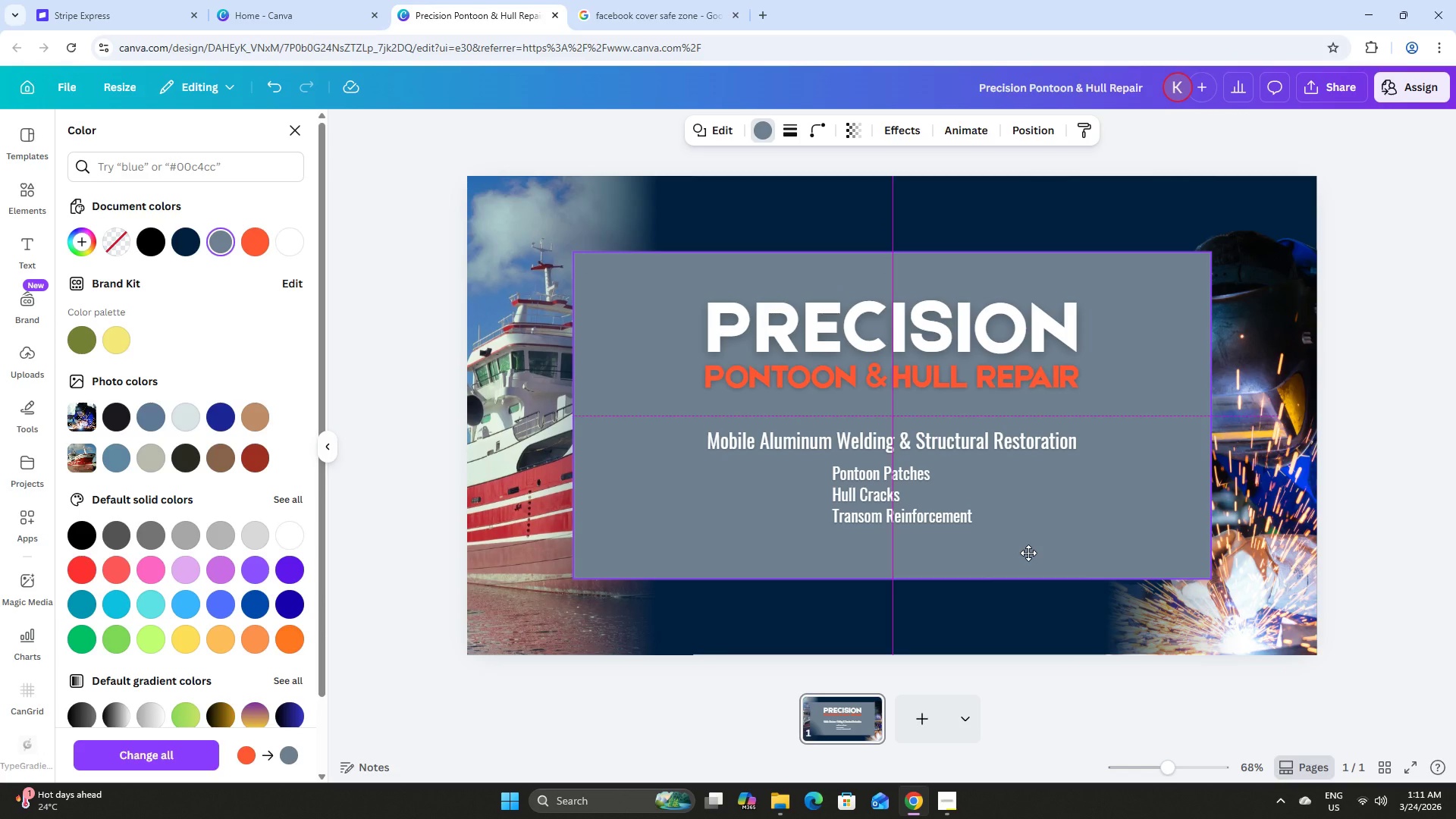 
left_click_drag(start_coordinate=[883, 192], to_coordinate=[815, 198])
 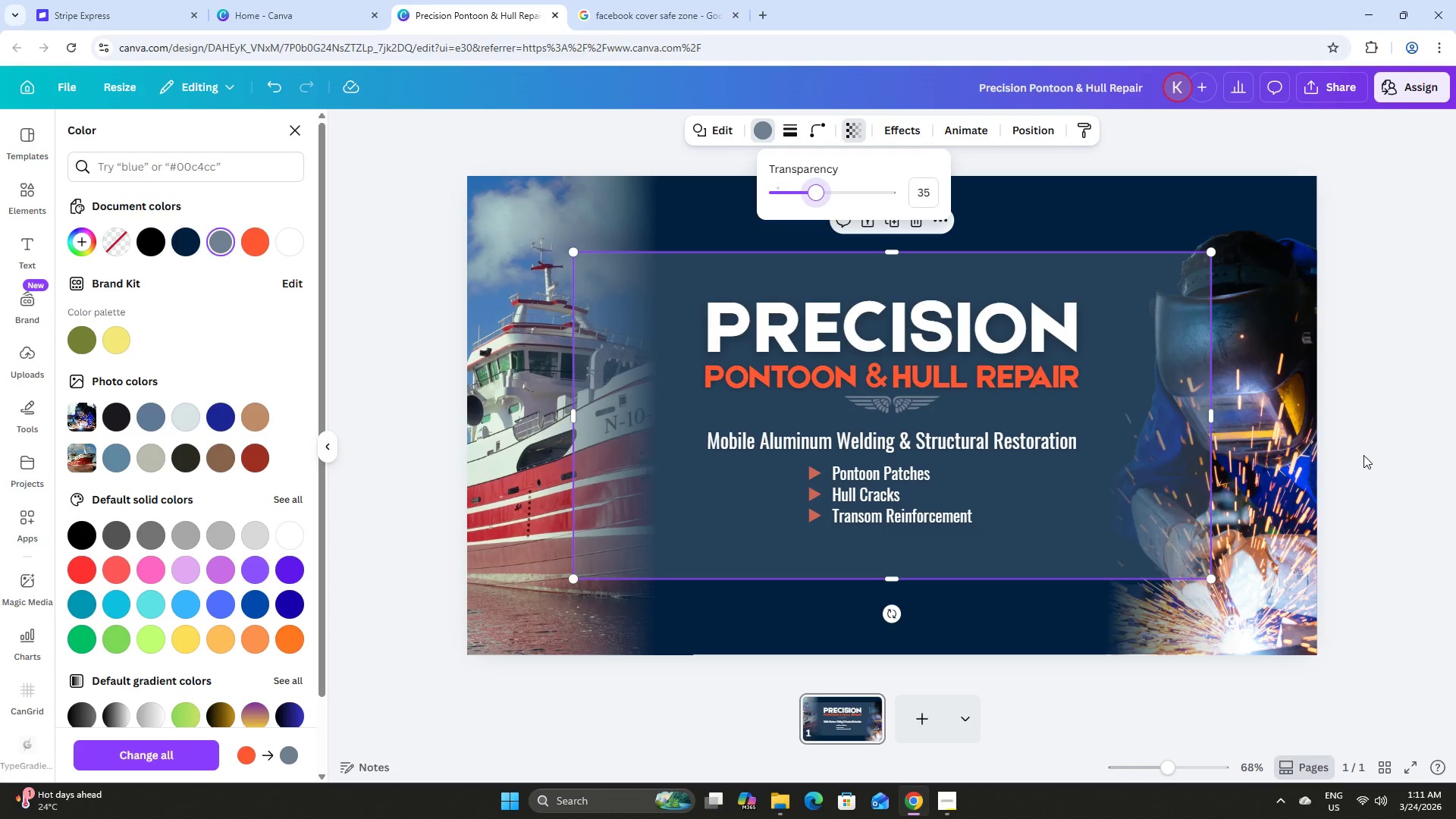 
wait(16.23)
 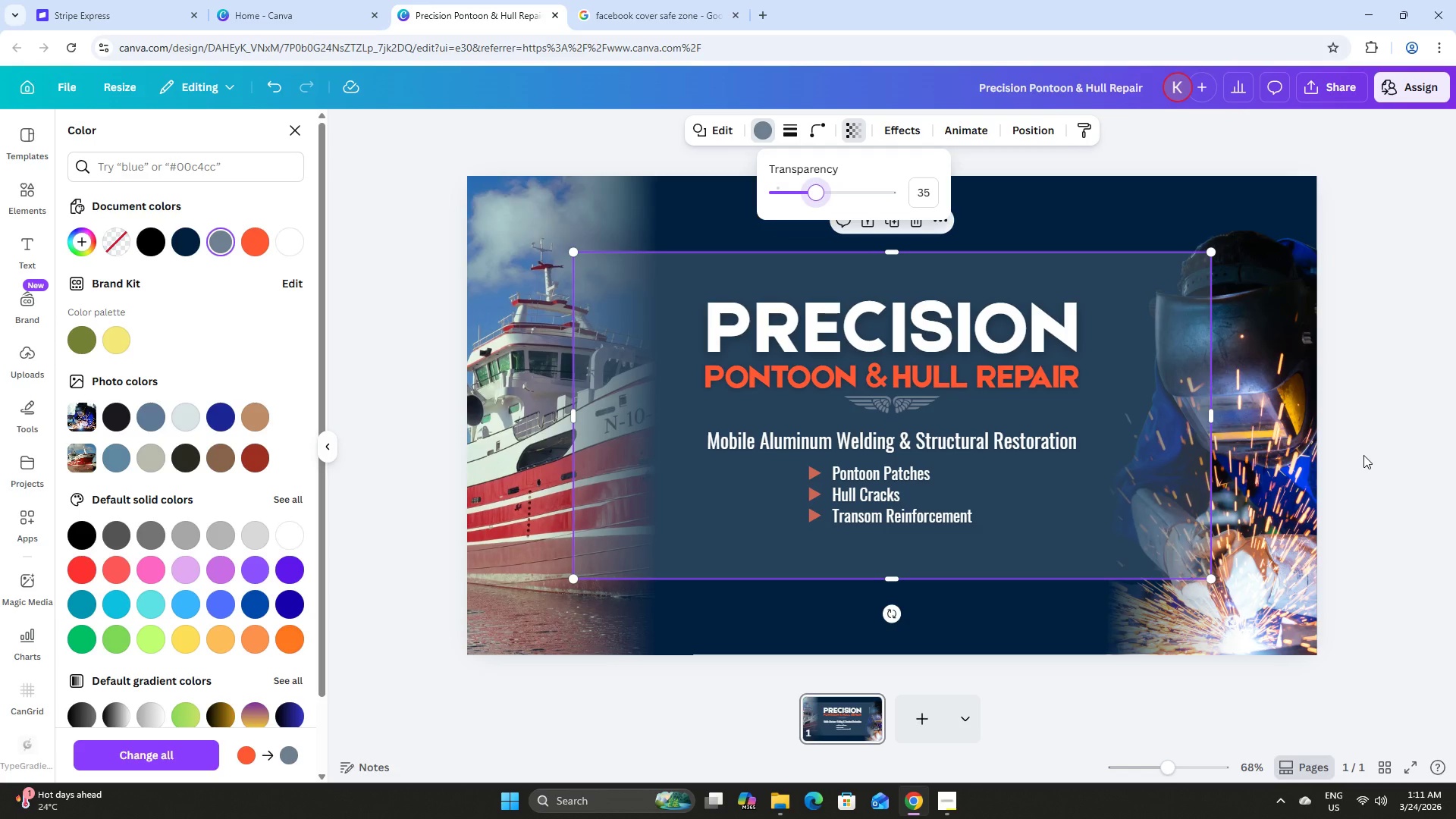 
left_click([915, 222])
 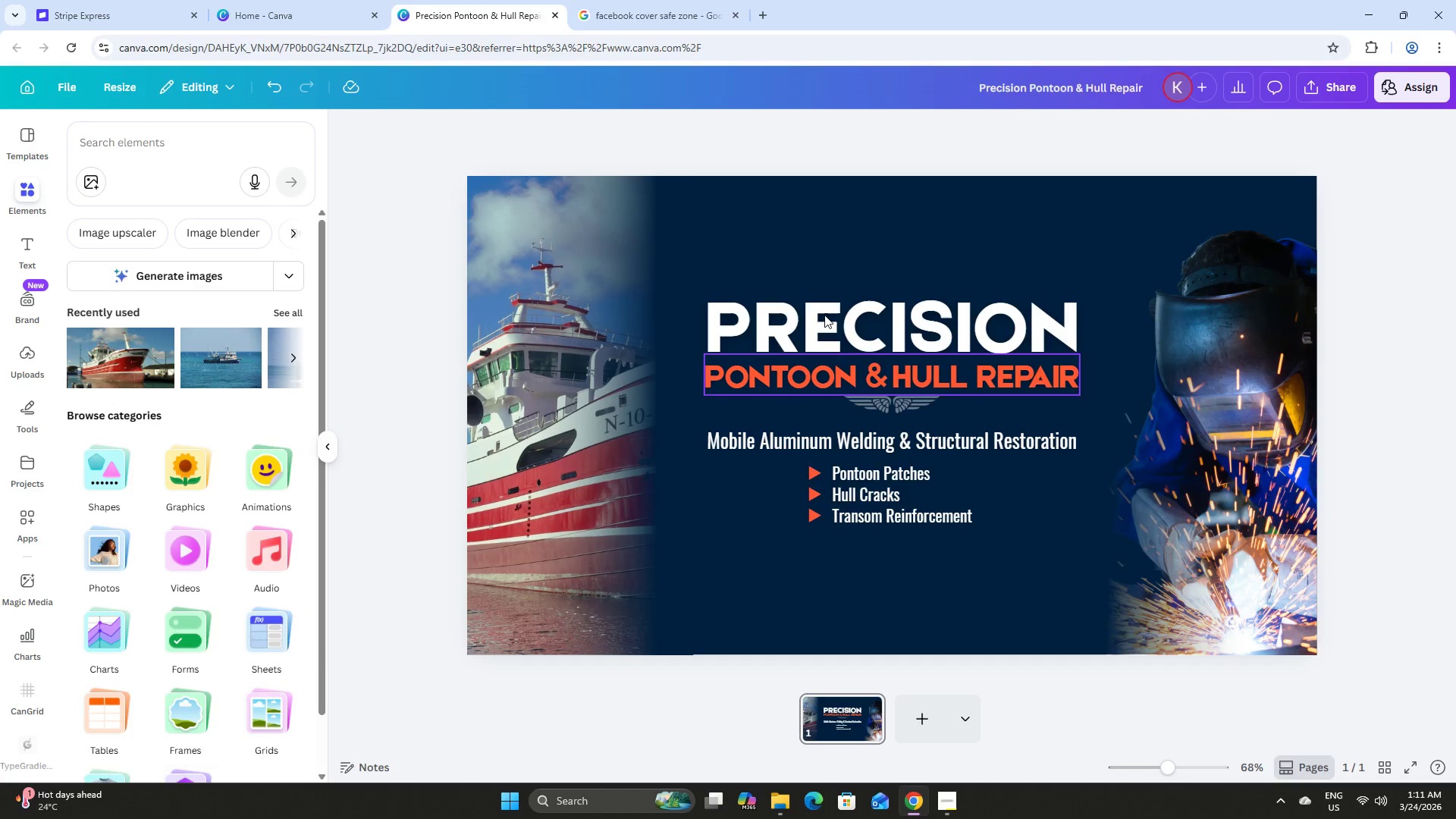 
left_click_drag(start_coordinate=[723, 271], to_coordinate=[924, 480])
 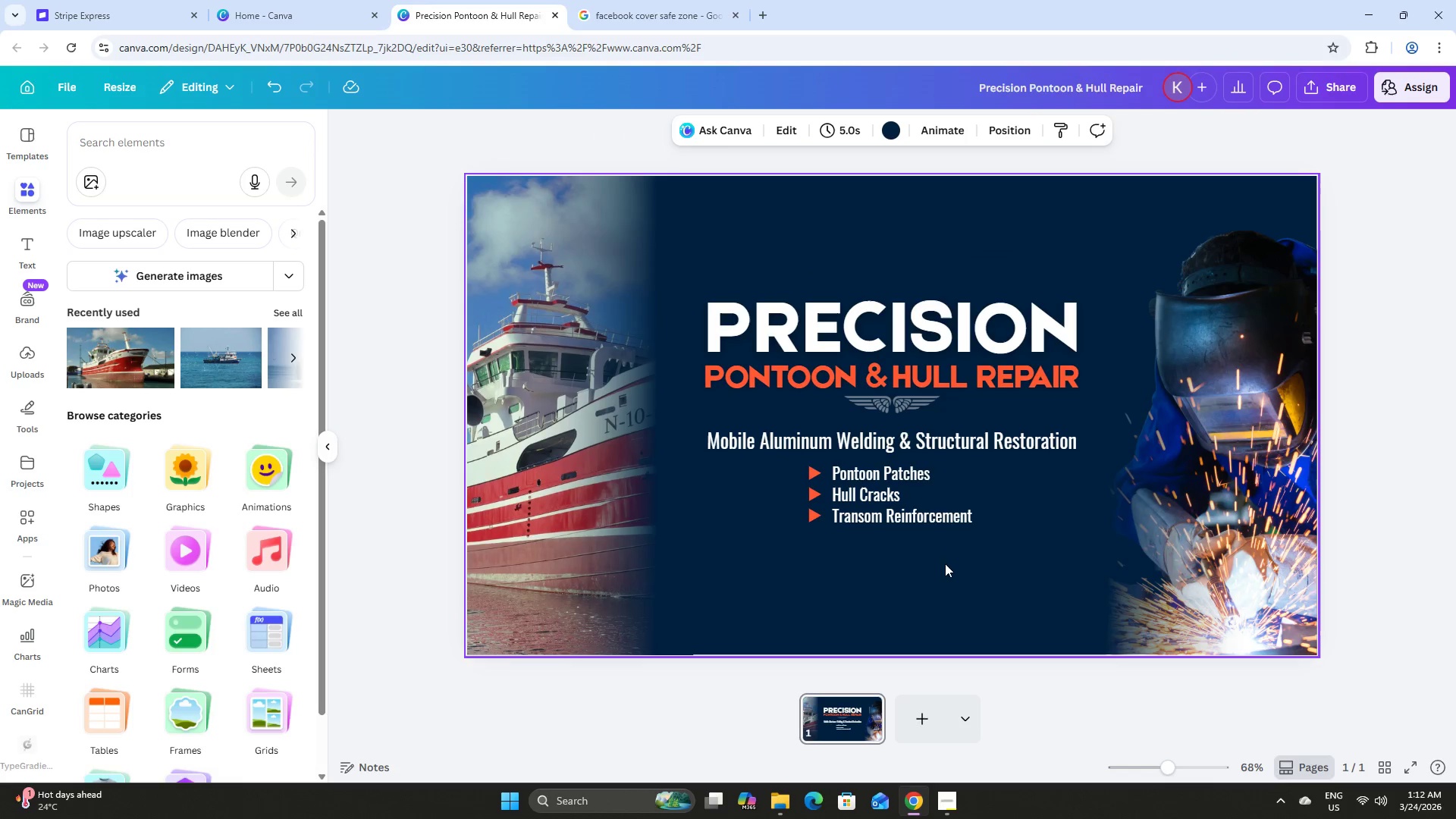 
left_click_drag(start_coordinate=[945, 563], to_coordinate=[802, 291])
 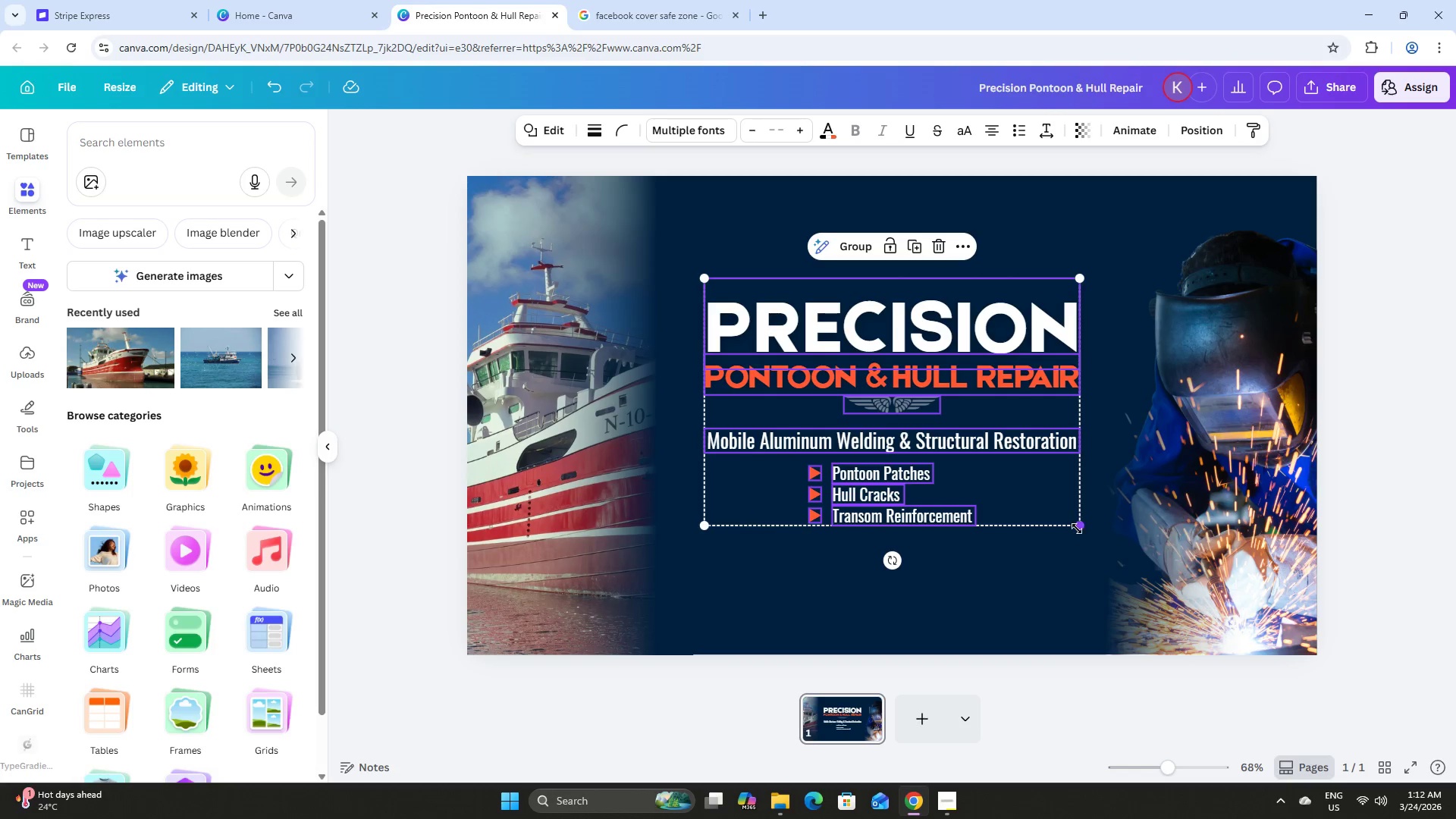 
left_click_drag(start_coordinate=[1079, 529], to_coordinate=[1071, 528])
 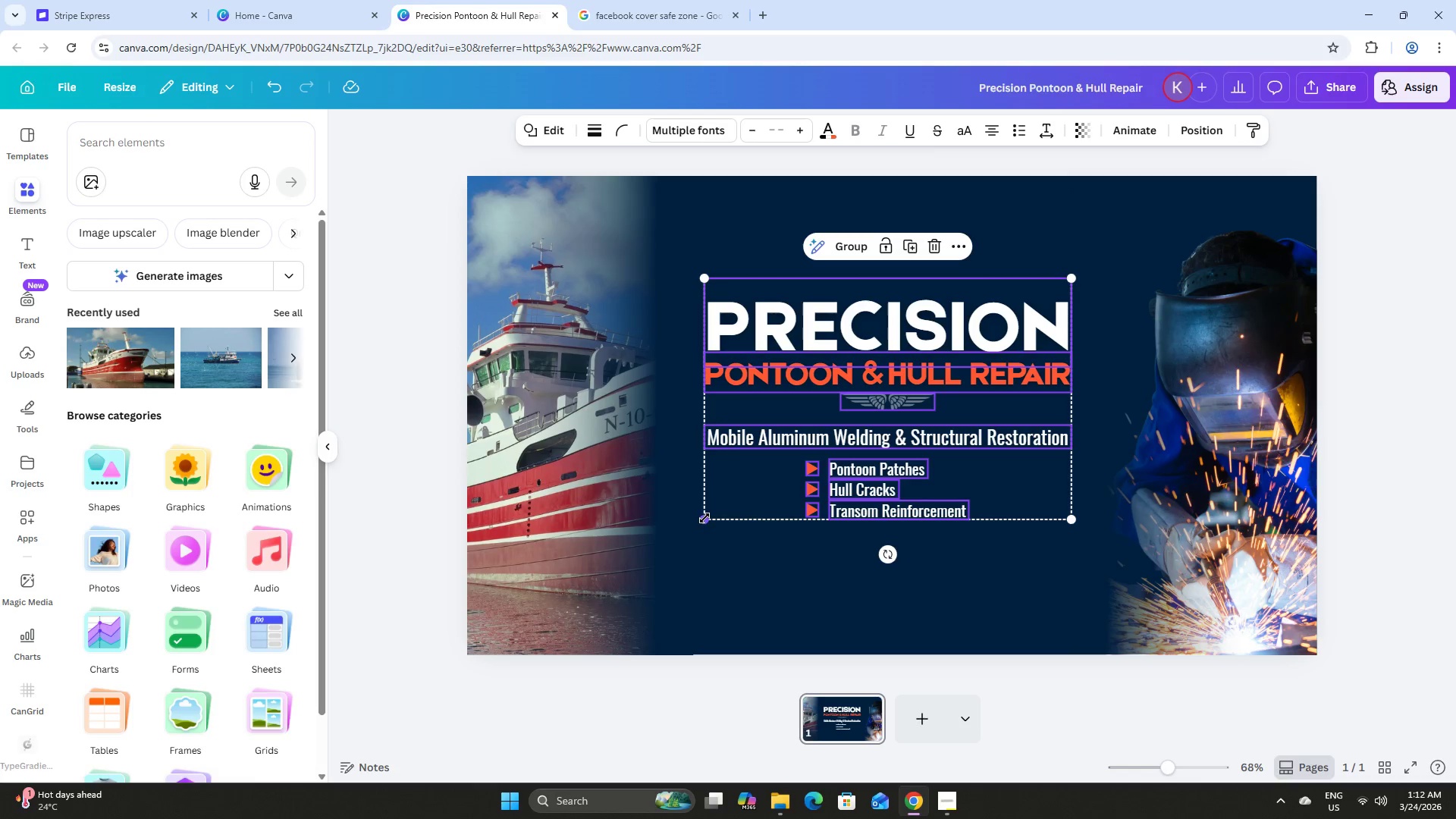 
left_click_drag(start_coordinate=[704, 518], to_coordinate=[701, 536])
 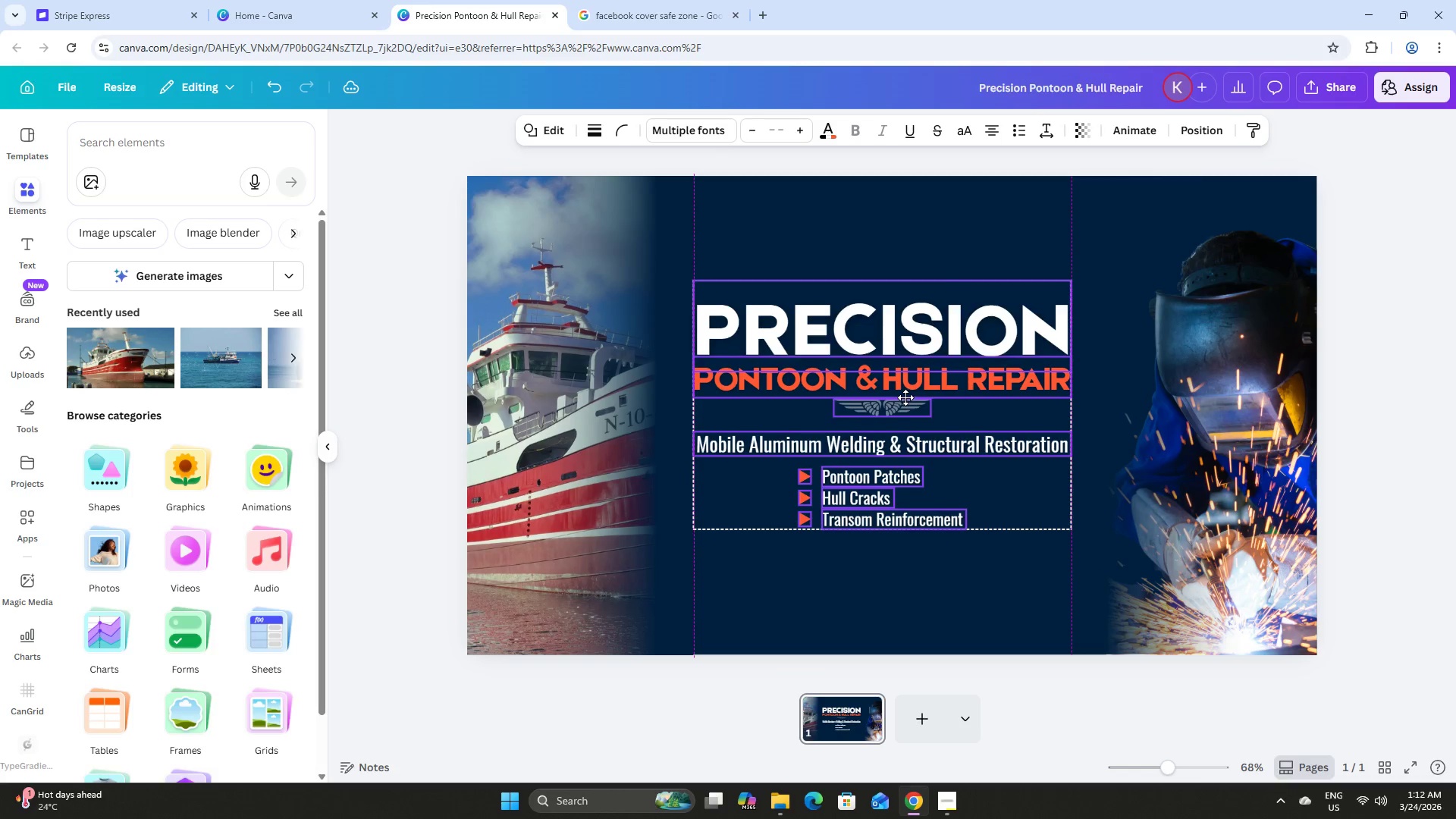 
wait(5.24)
 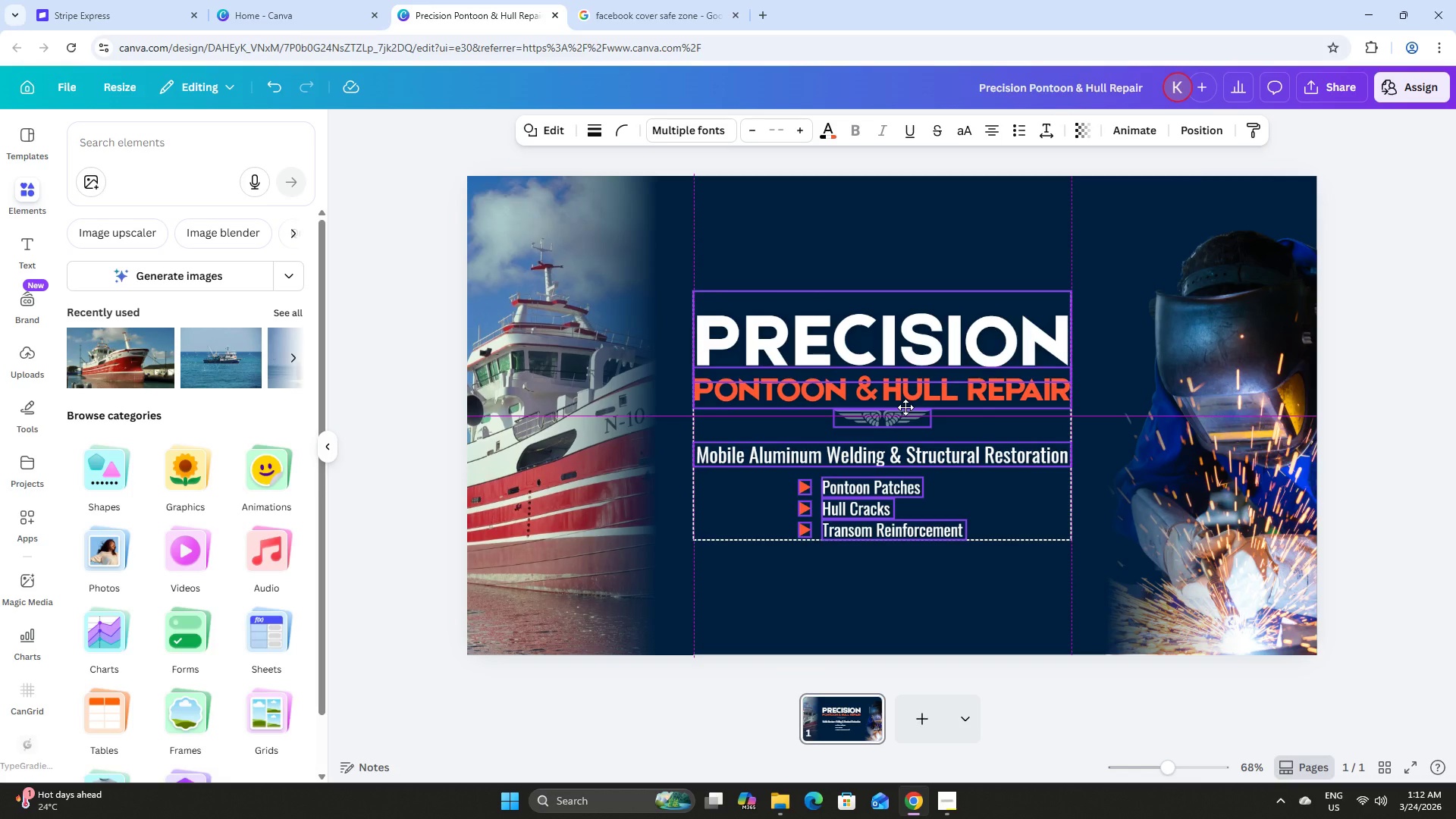 
left_click_drag(start_coordinate=[945, 397], to_coordinate=[952, 395])
 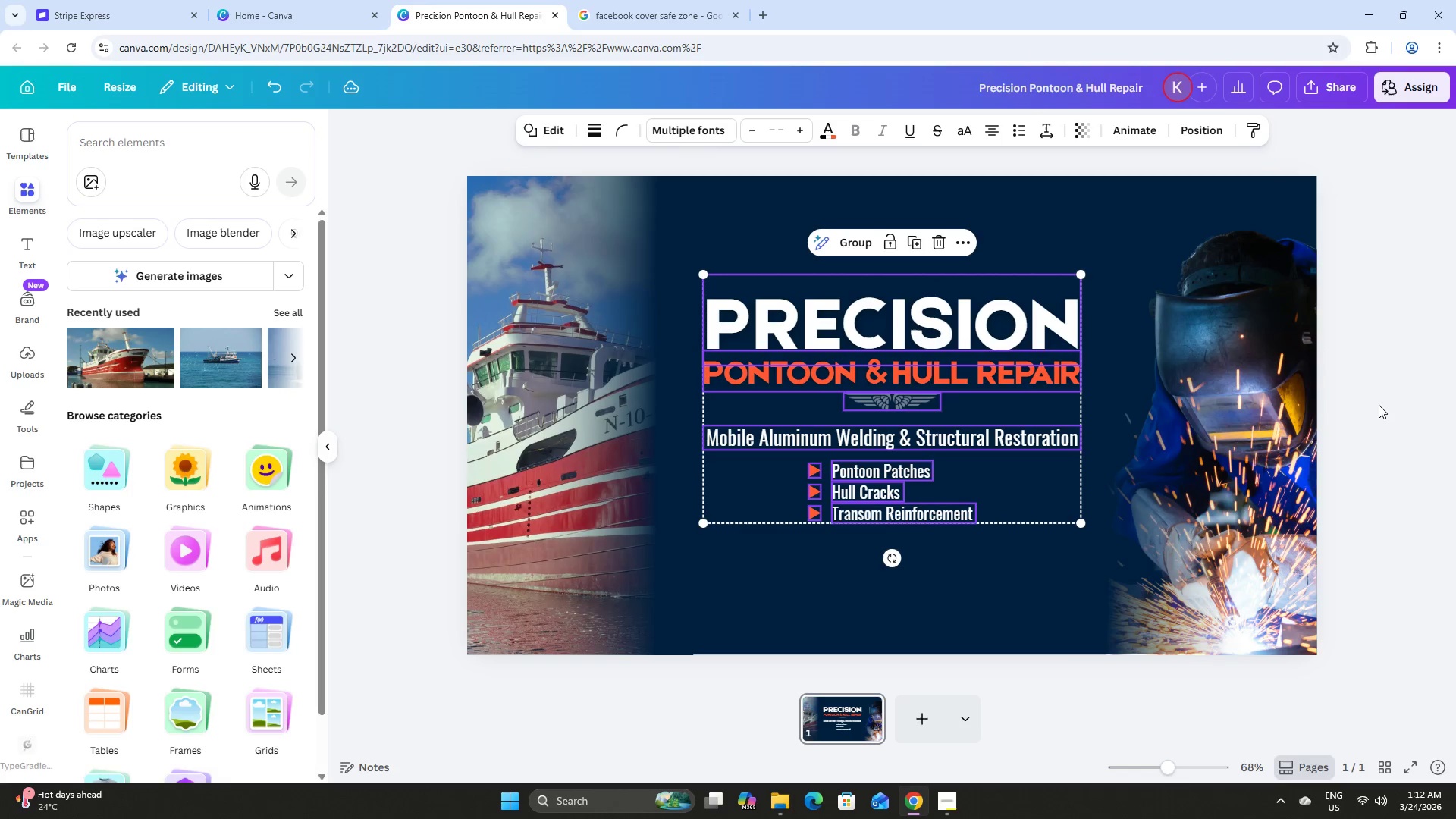 
left_click([1379, 405])
 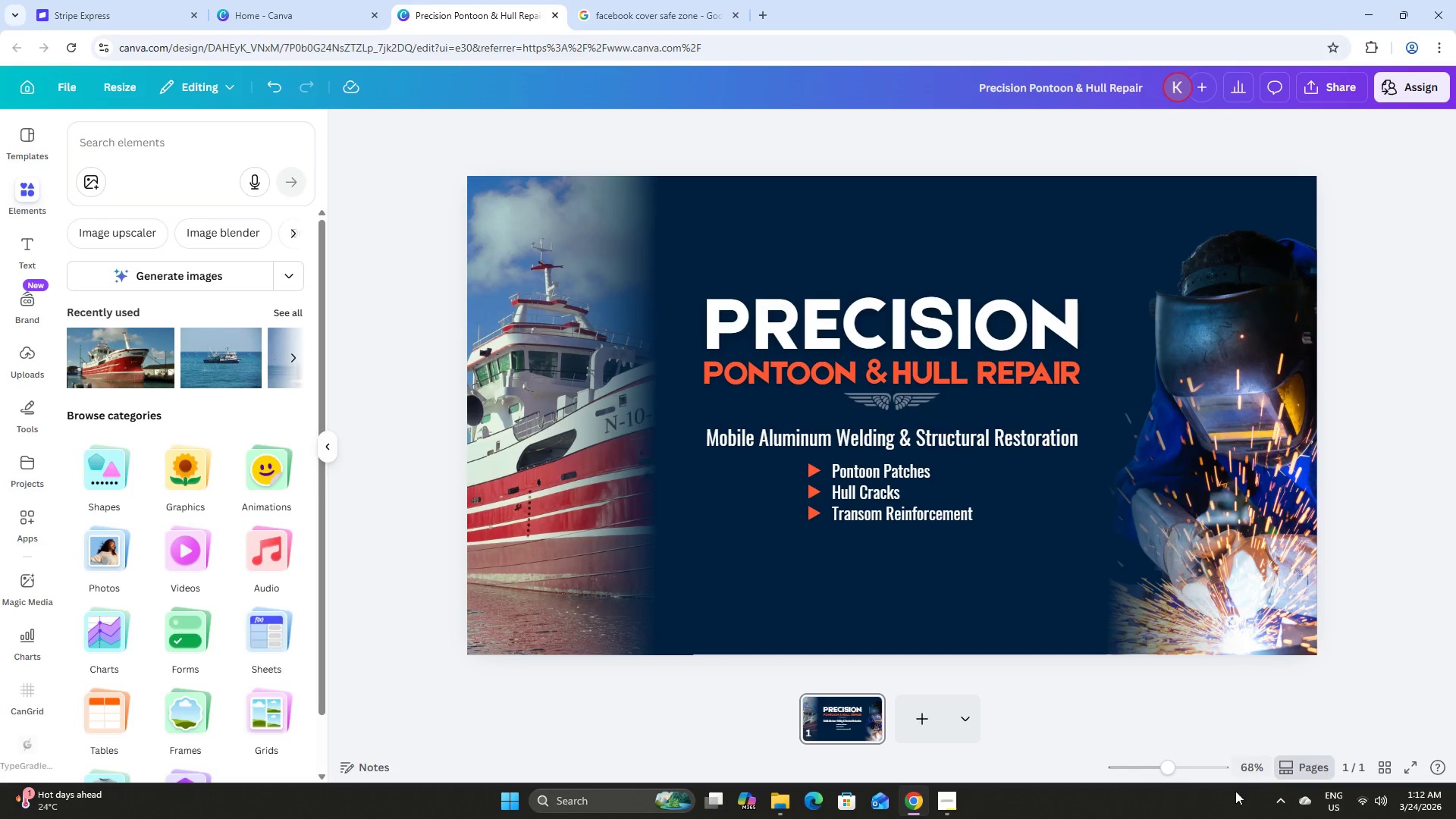 
left_click_drag(start_coordinate=[1168, 761], to_coordinate=[1166, 758])
 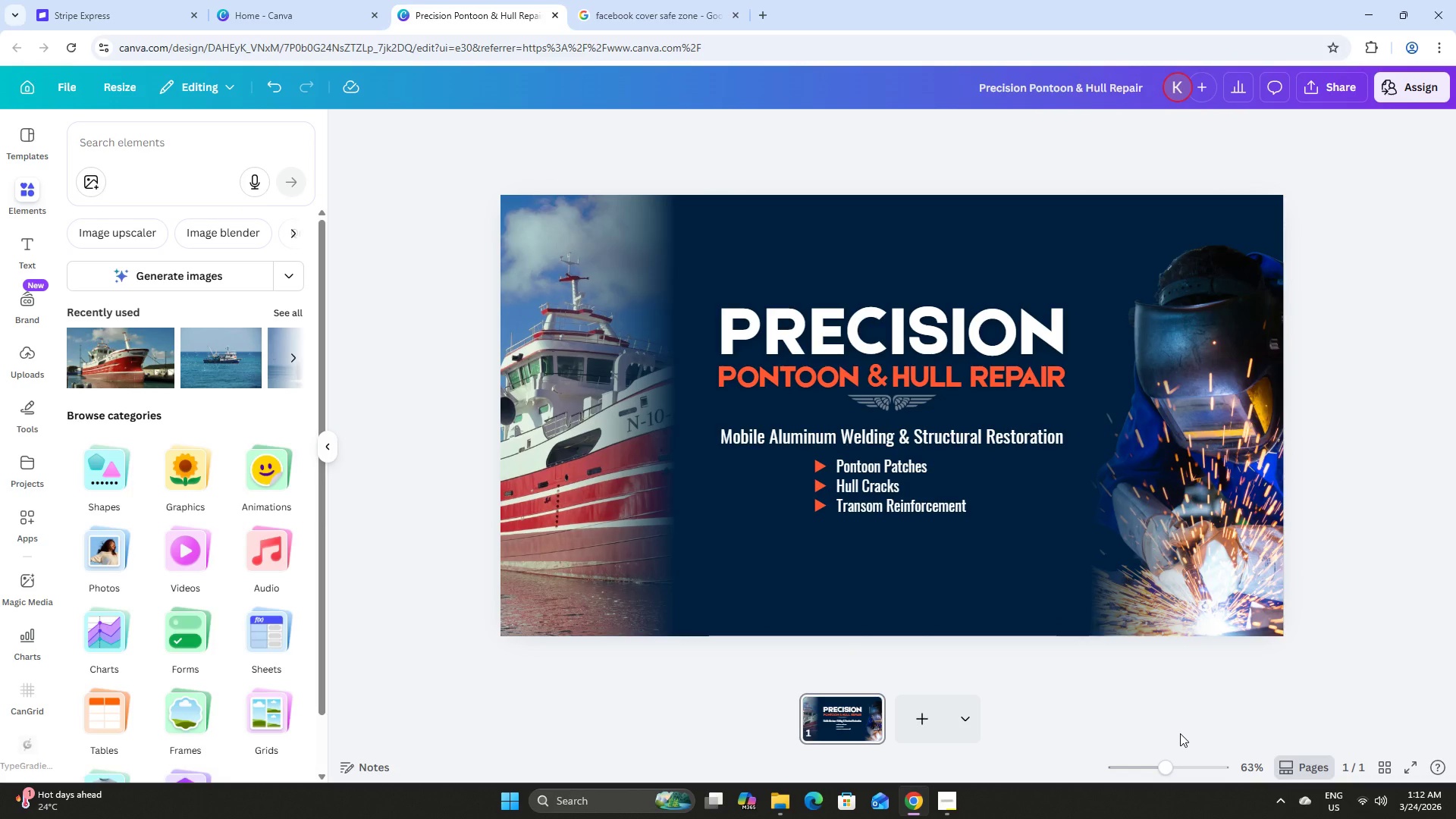 
wait(5.31)
 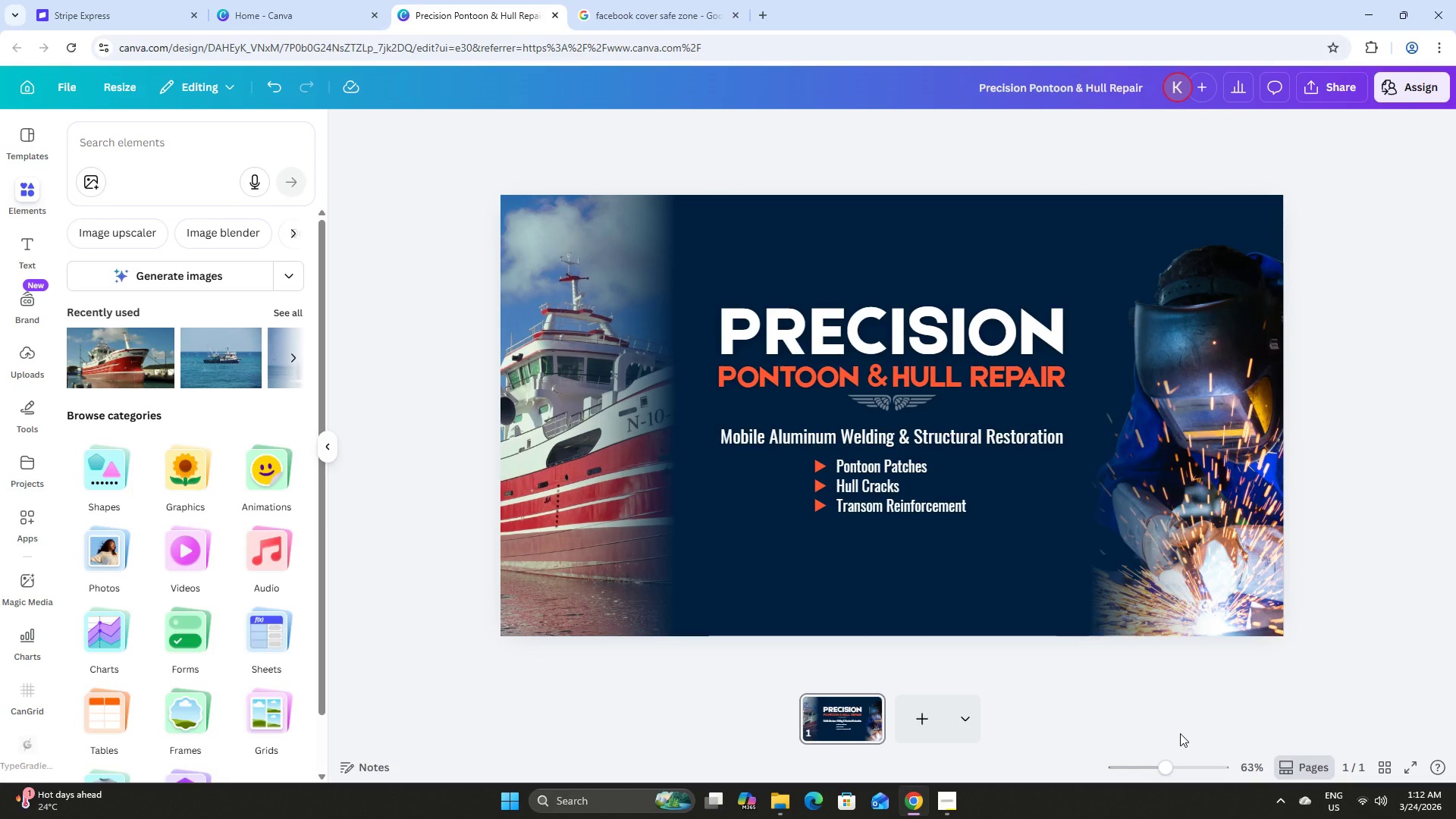 
left_click([946, 817])